 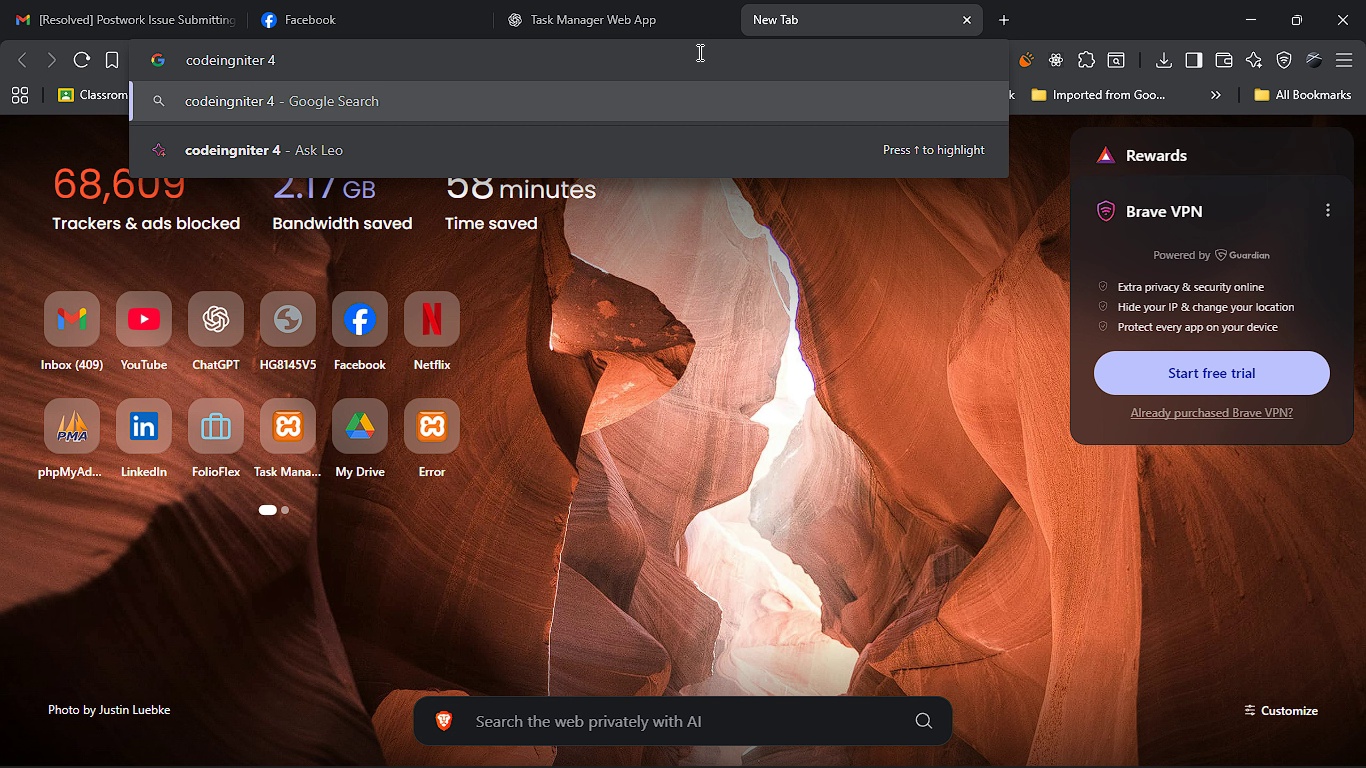 
key(Enter)
 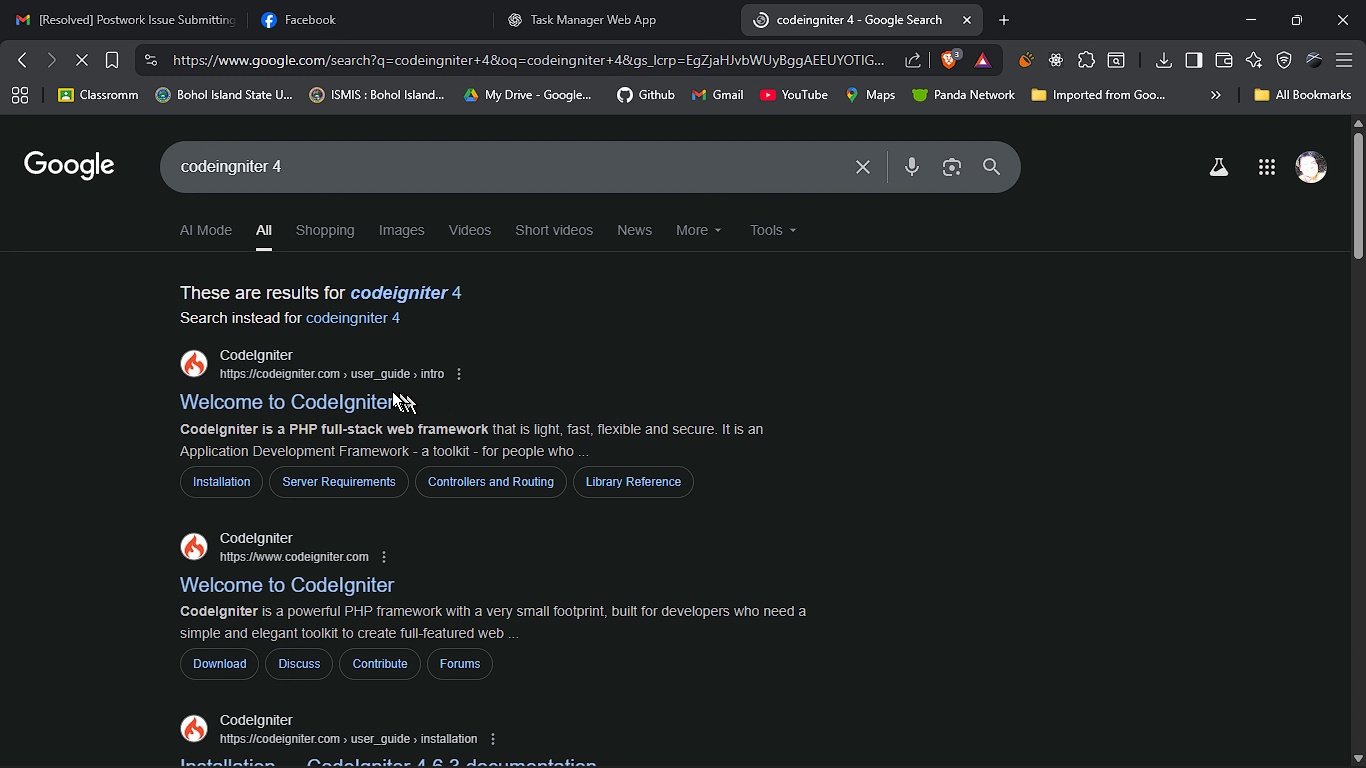 
left_click([384, 391])
 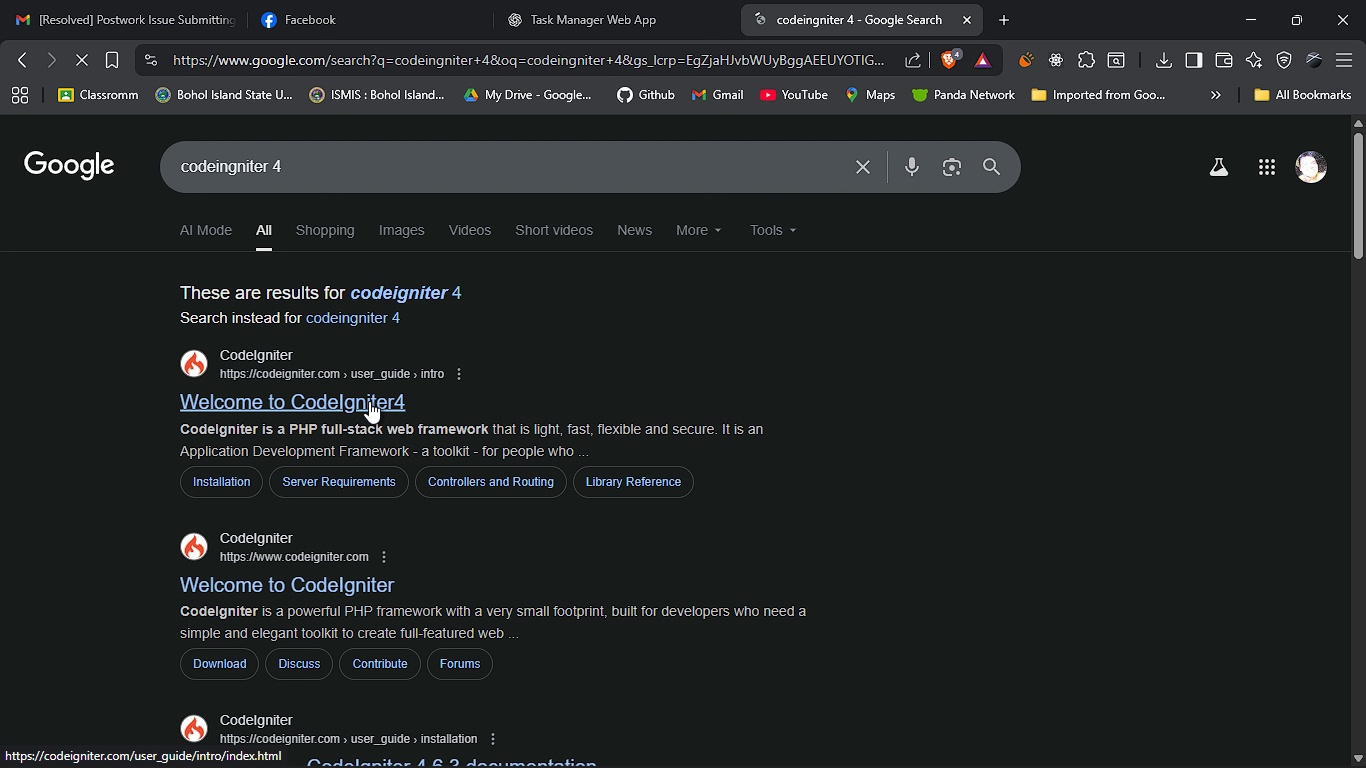 
left_click([369, 401])
 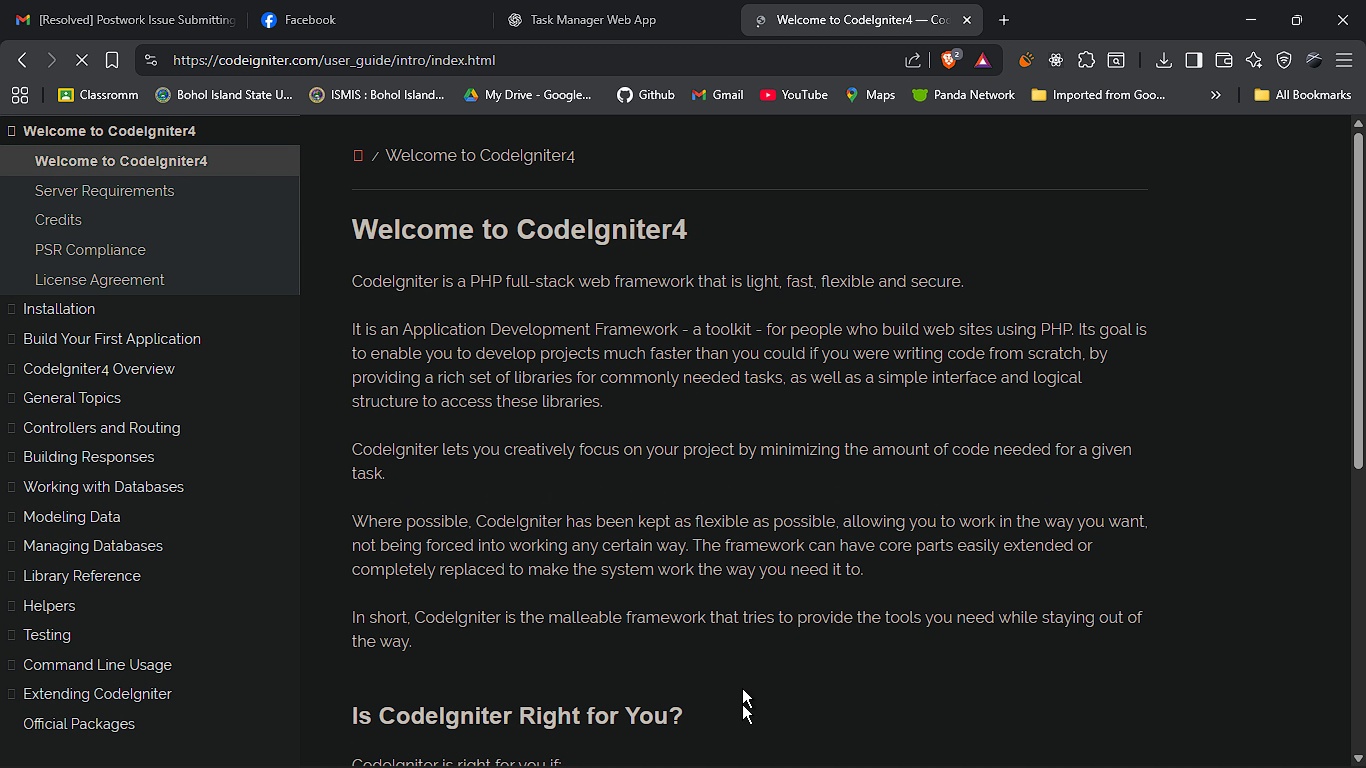 
wait(8.43)
 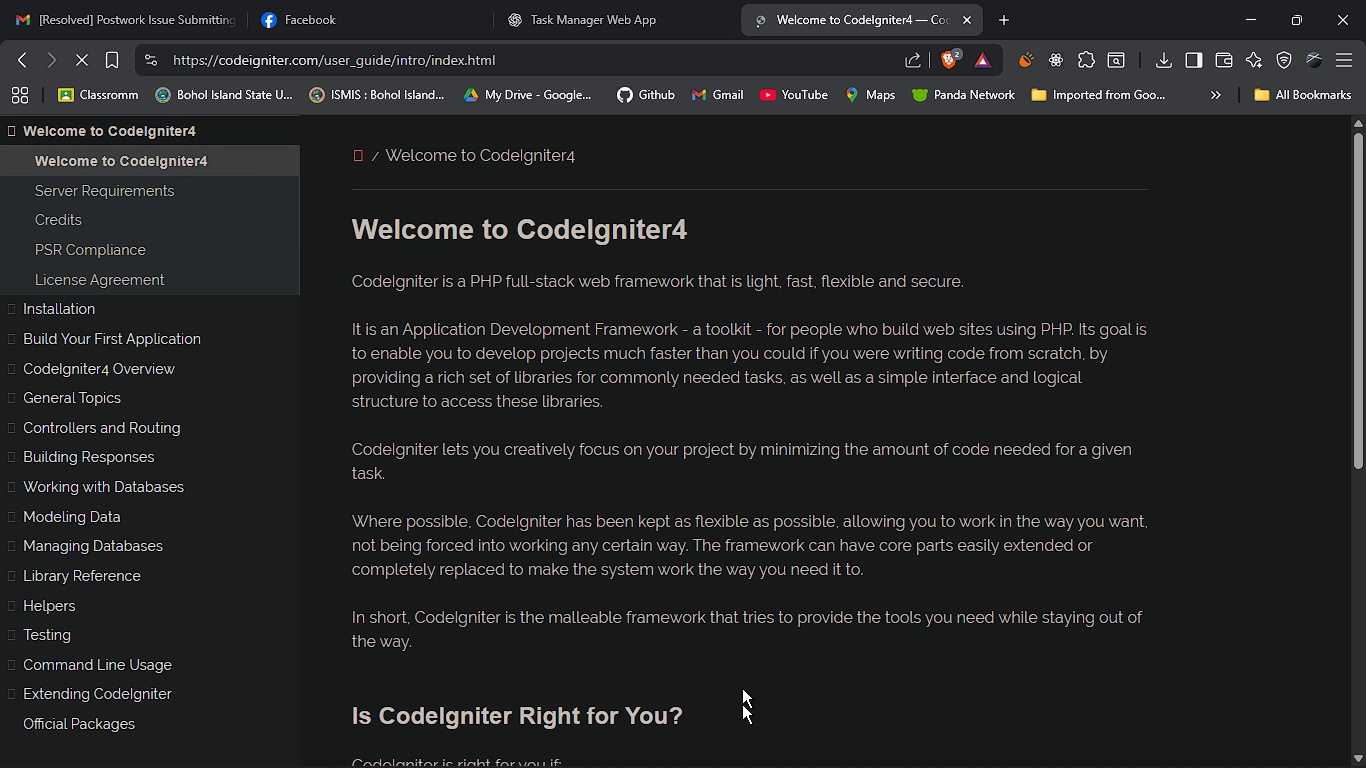 
left_click([108, 296])
 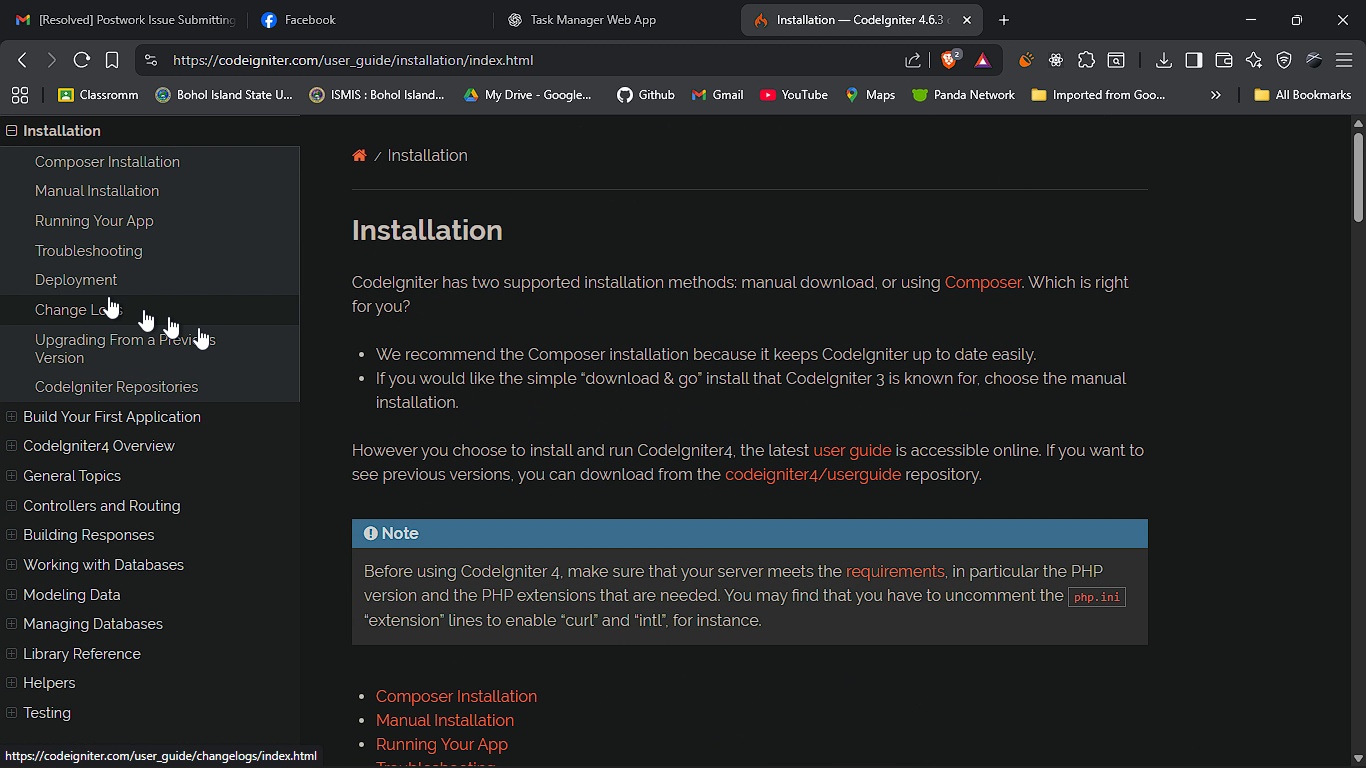 
mouse_move([443, 485])
 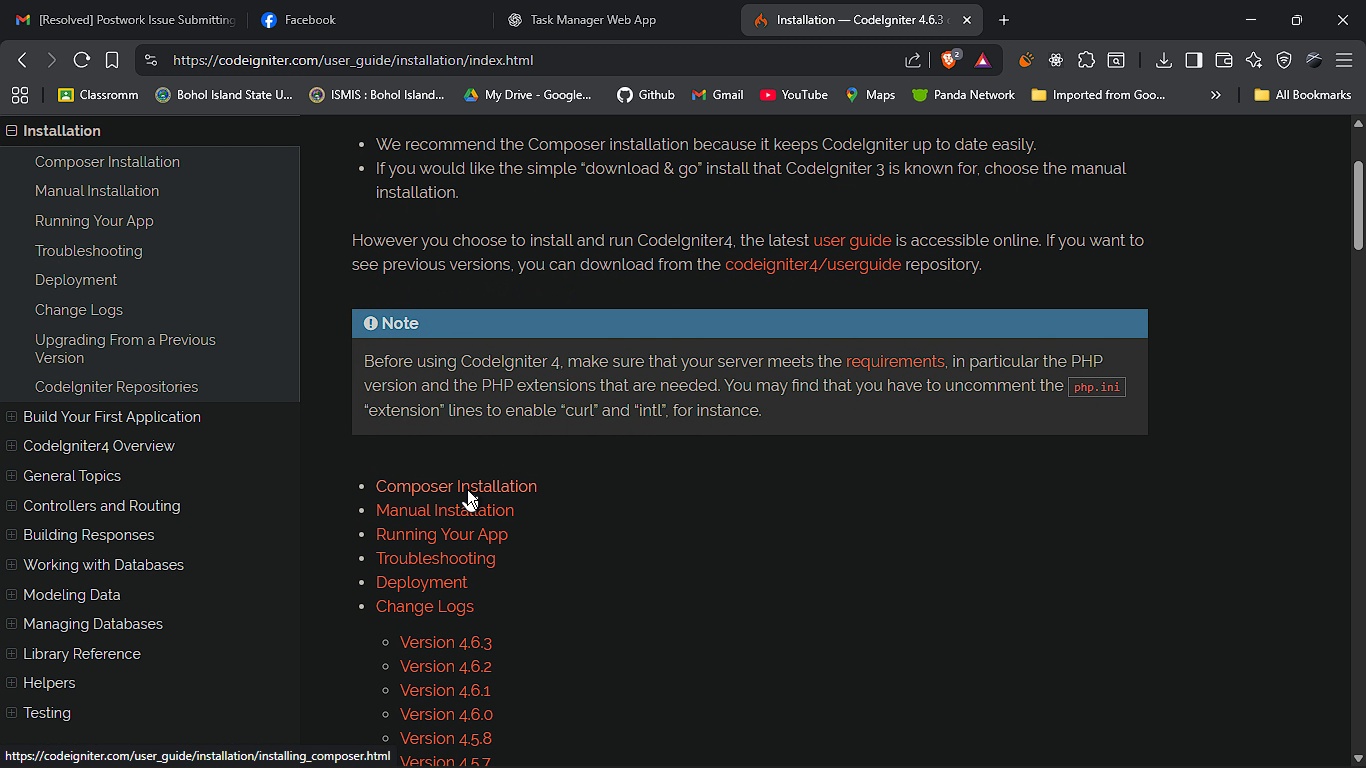 
left_click([467, 489])
 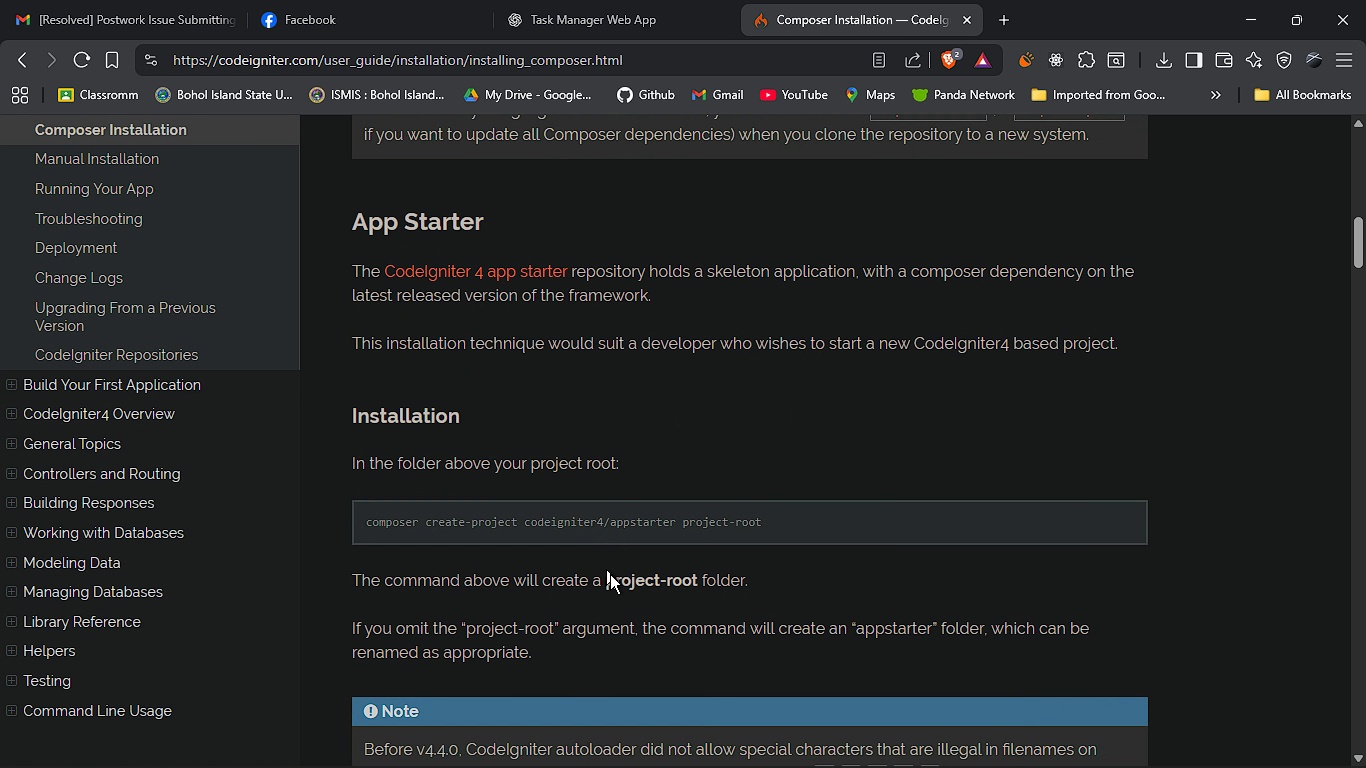 
wait(6.35)
 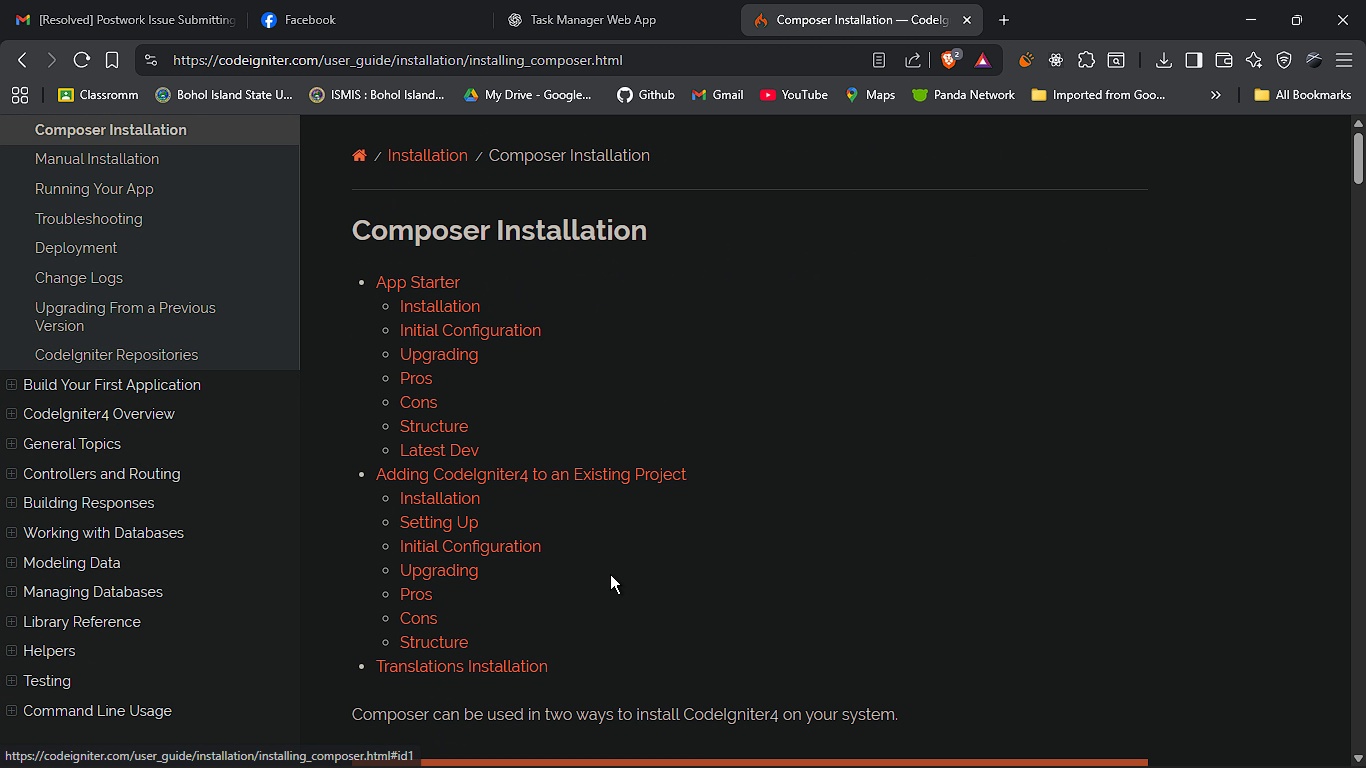 
left_click_drag(start_coordinate=[774, 500], to_coordinate=[357, 500])
 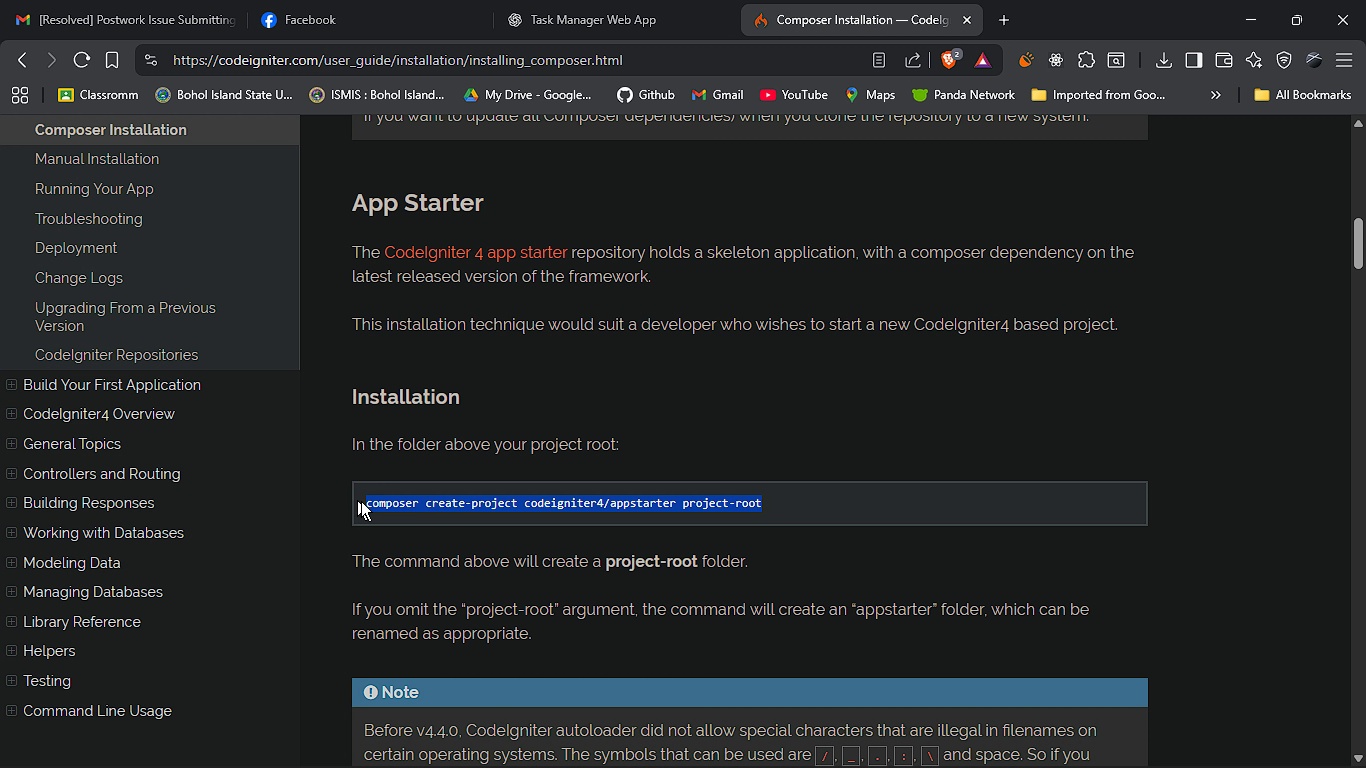 
key(Control+C)
 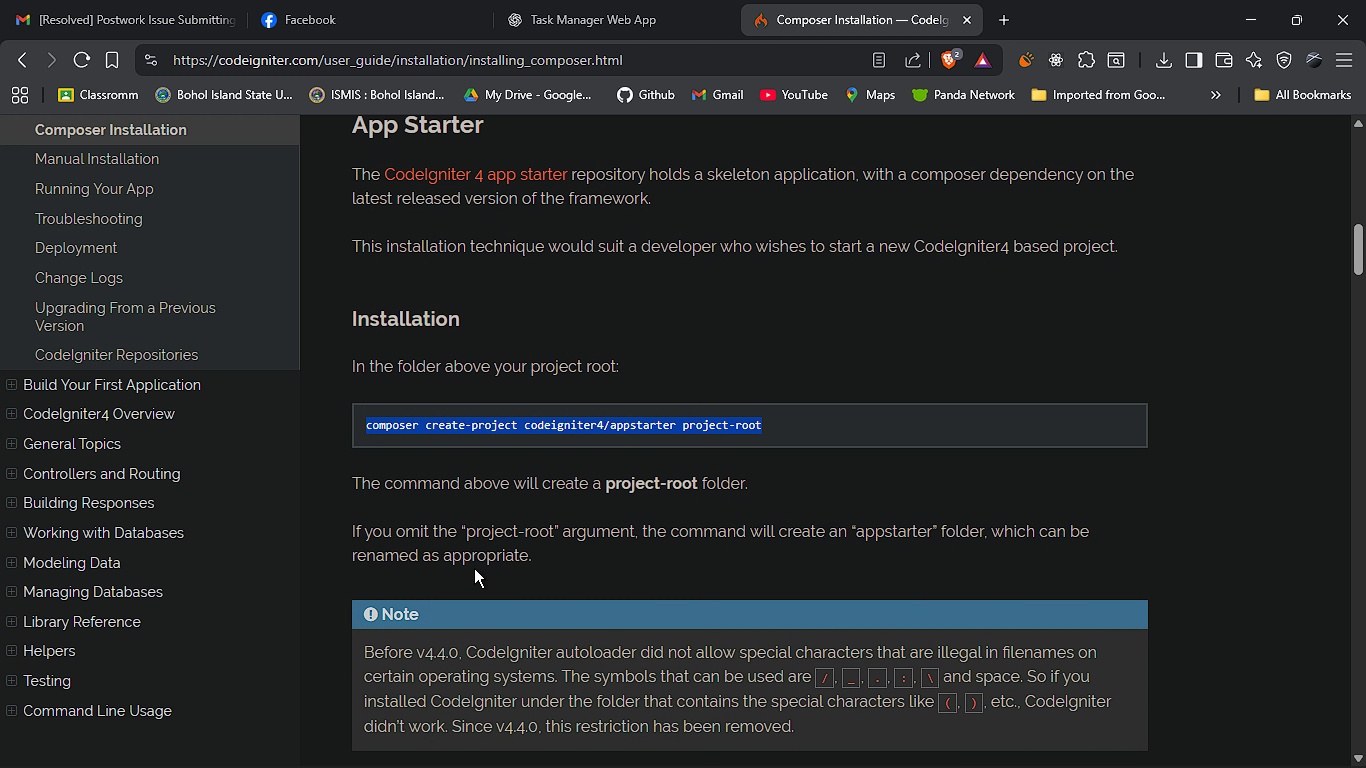 
key(Meta+MetaLeft)
 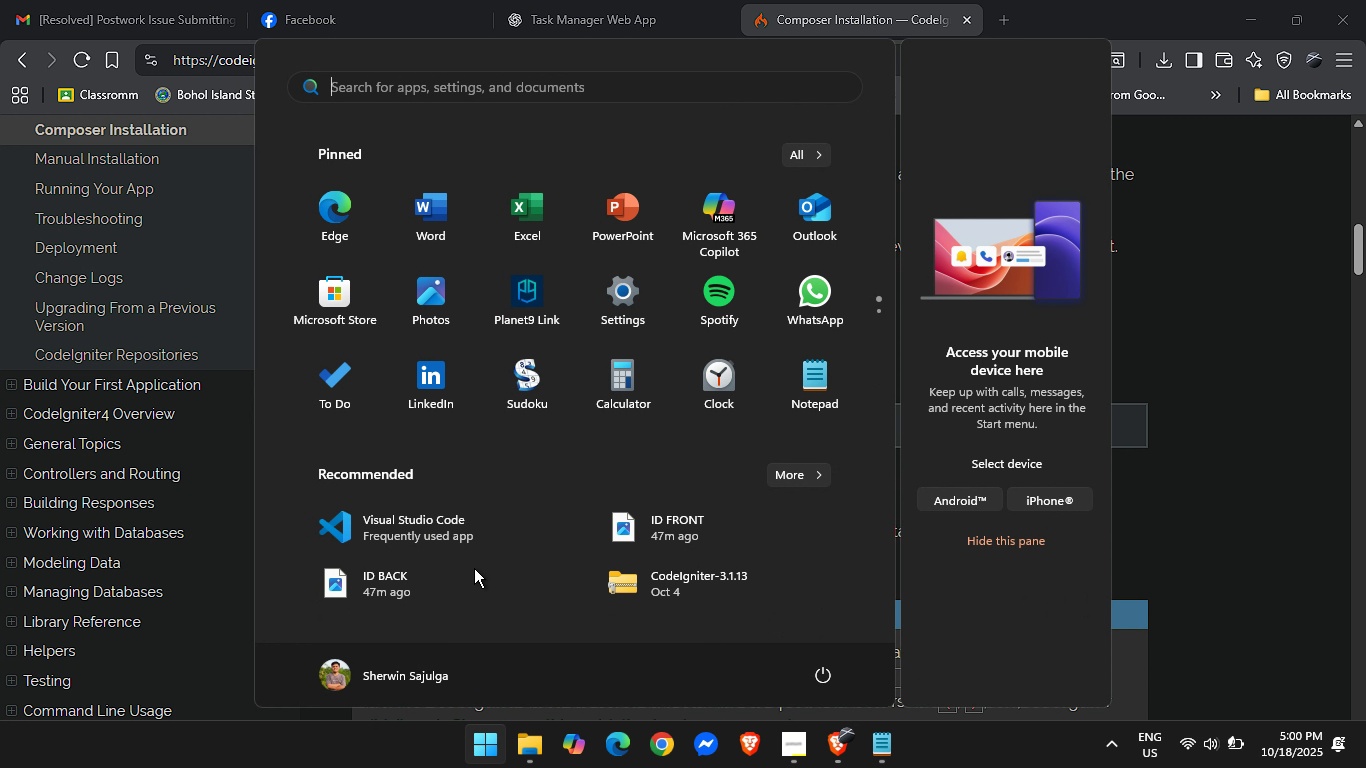 
type(xa)
 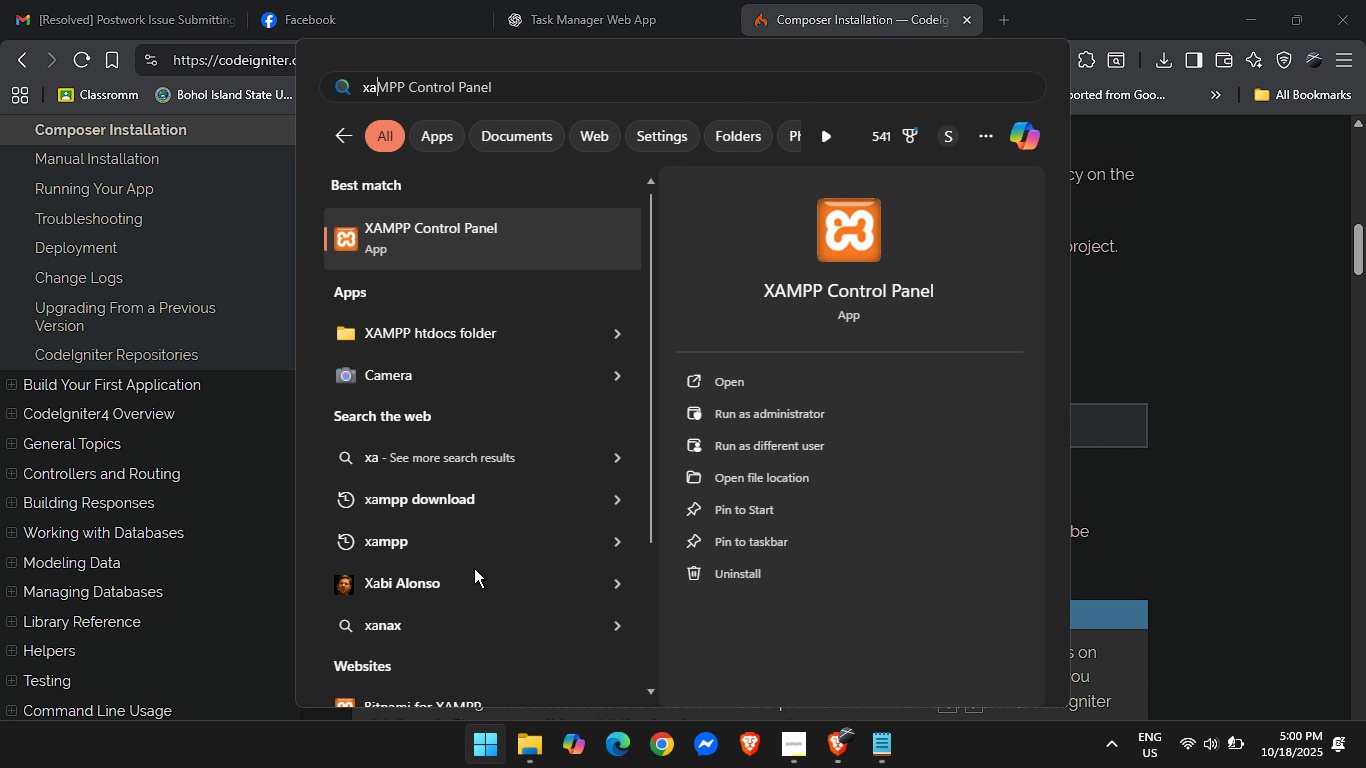 
key(Escape)
 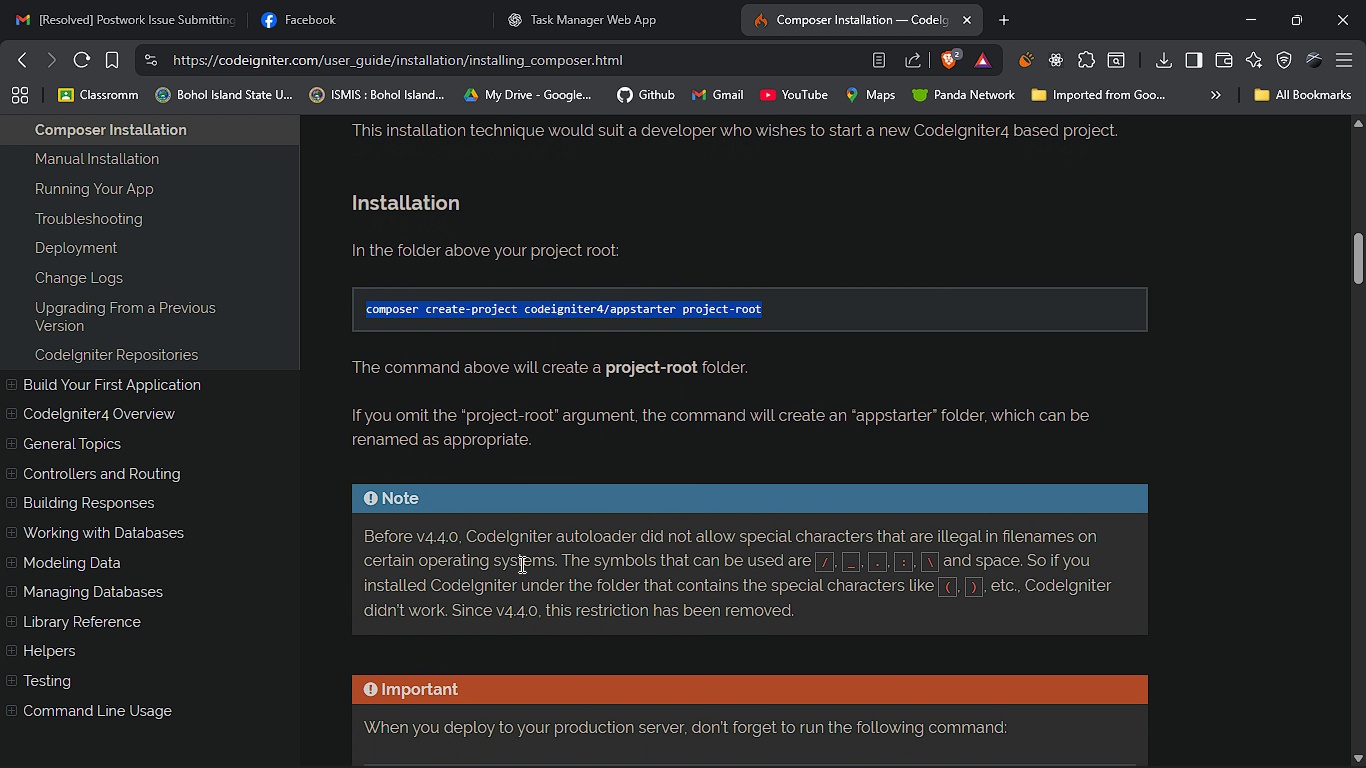 
wait(8.5)
 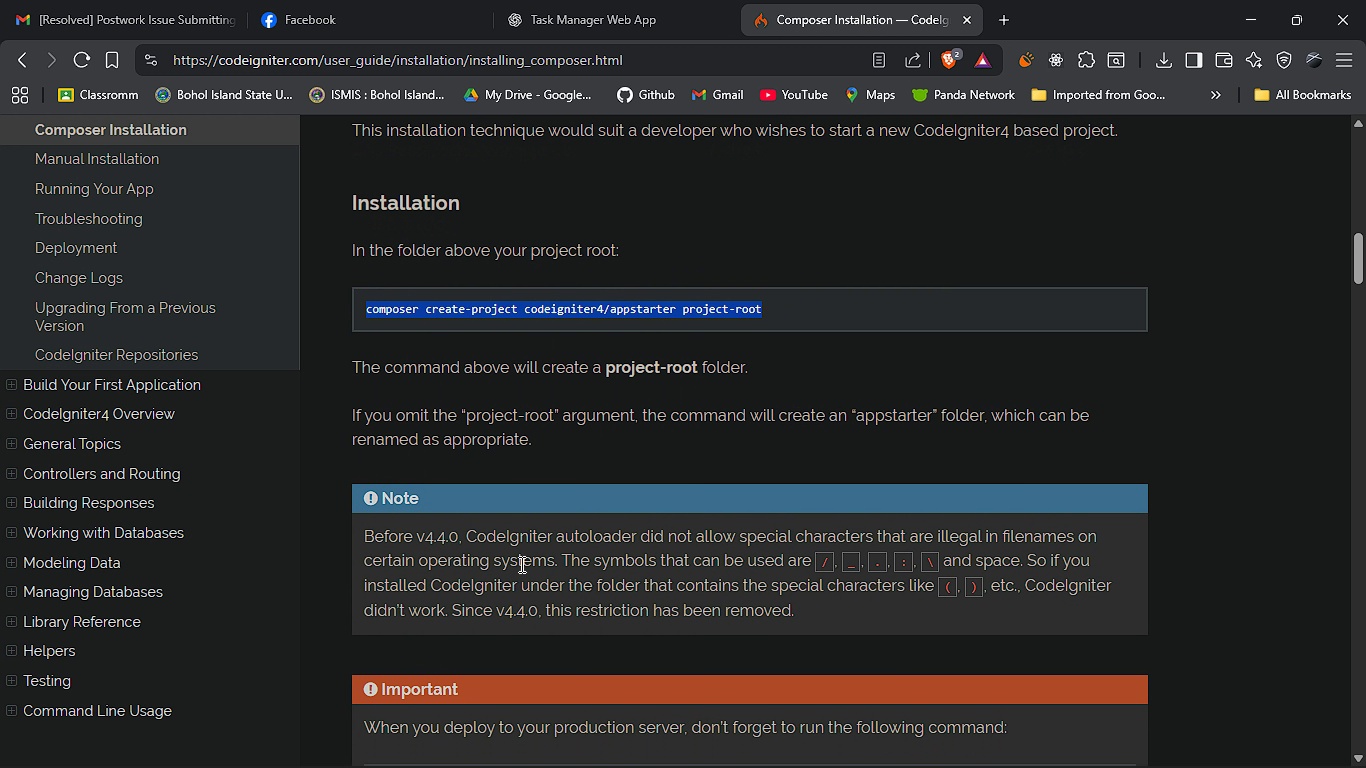 
left_click([537, 748])
 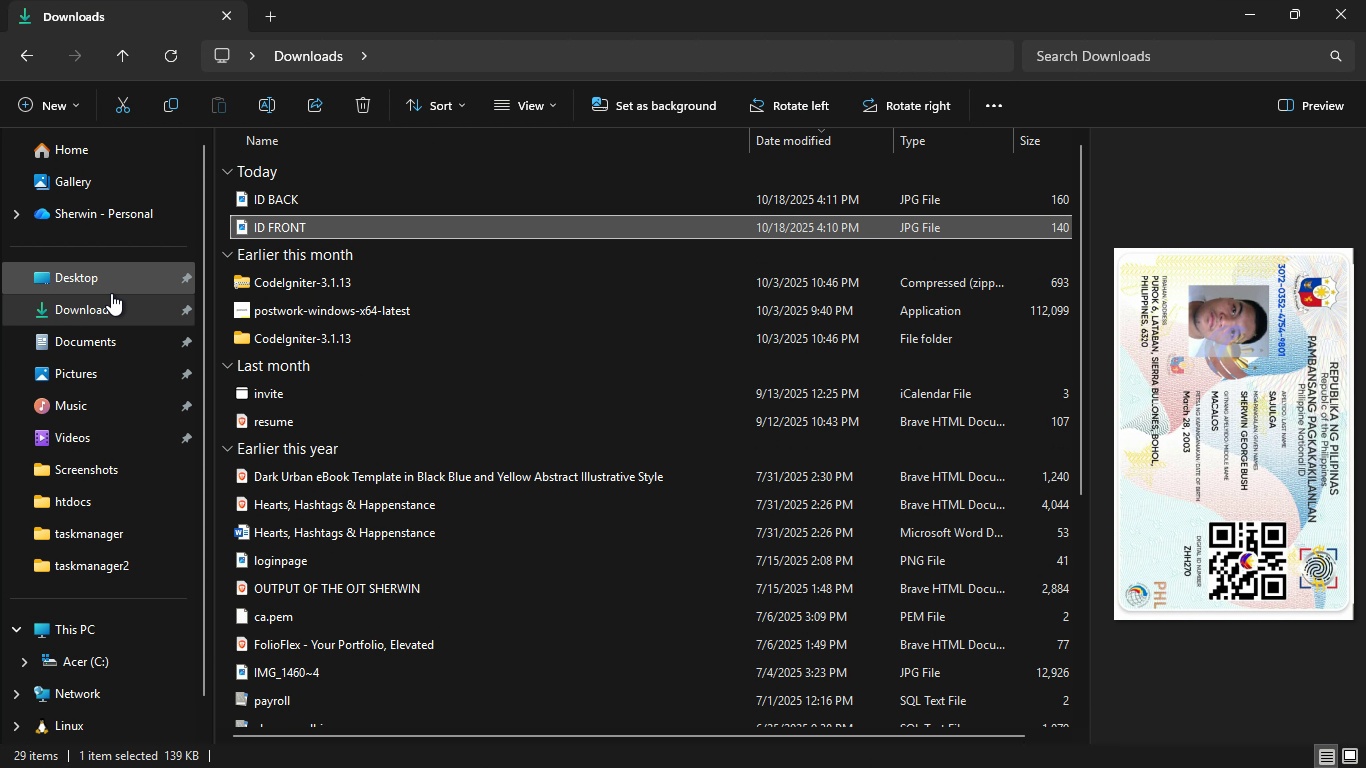 
left_click([105, 282])
 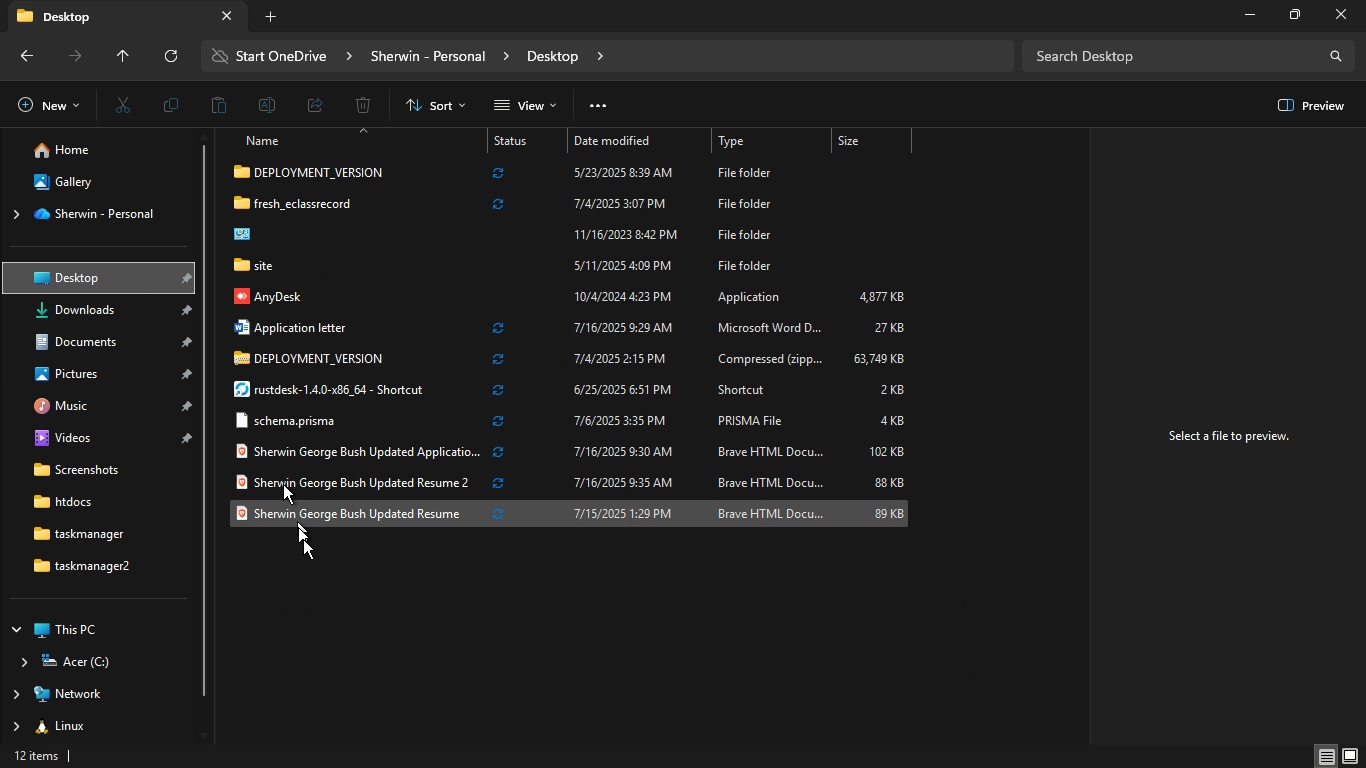 
right_click([309, 582])
 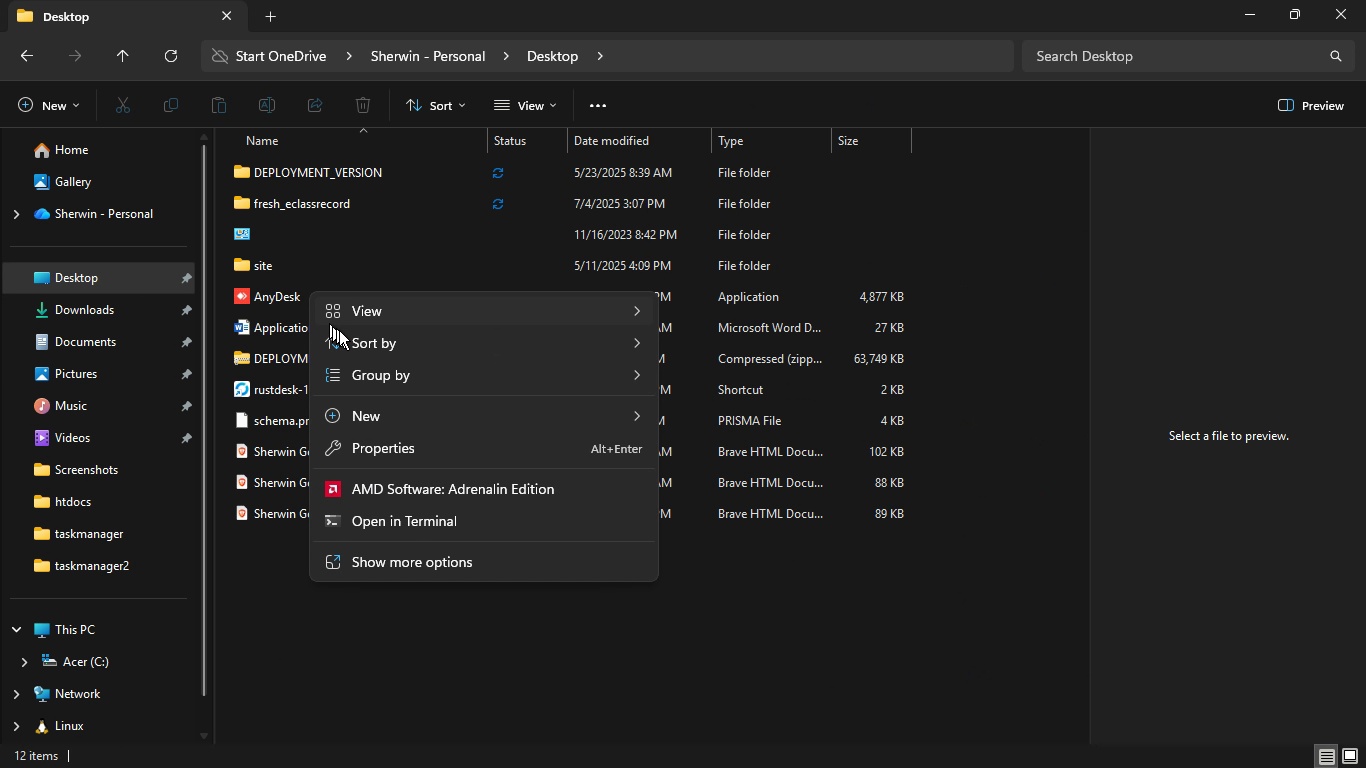 
left_click([378, 419])
 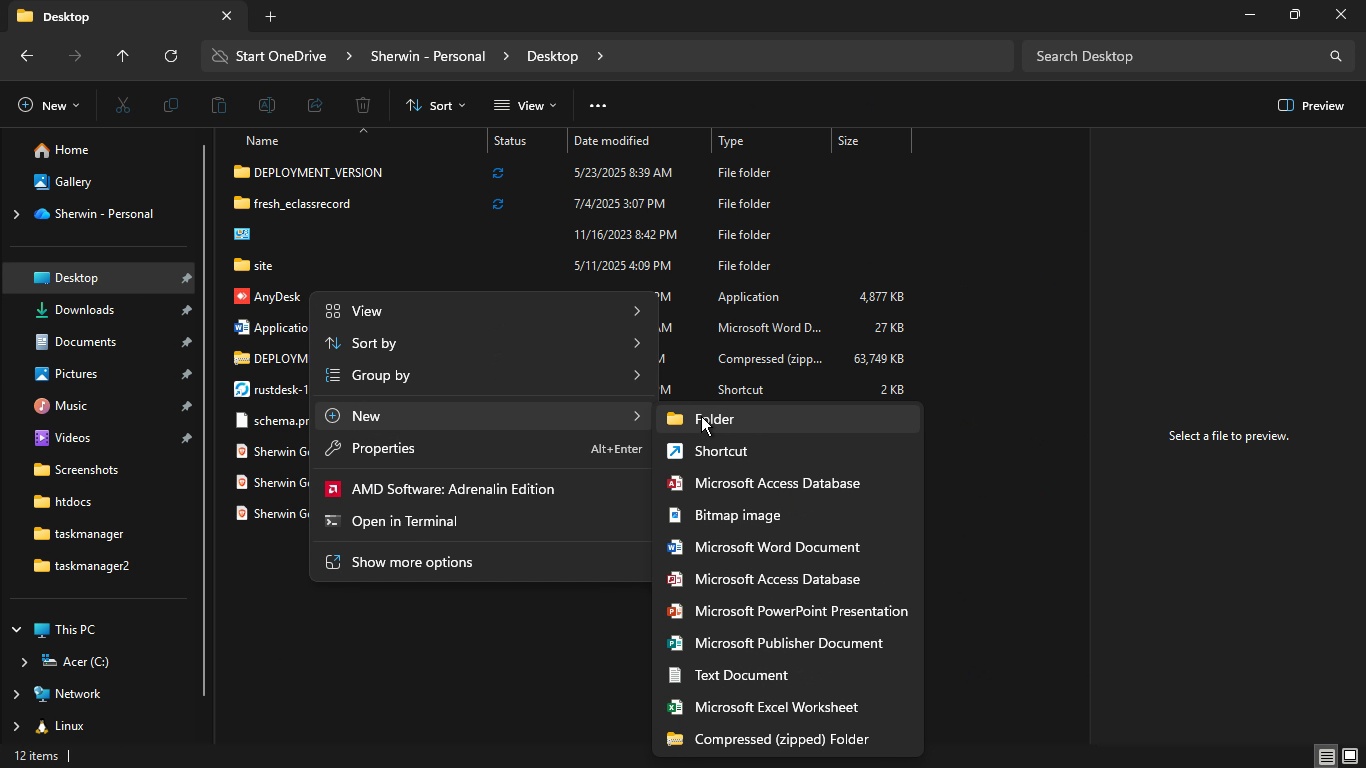 
left_click([701, 416])
 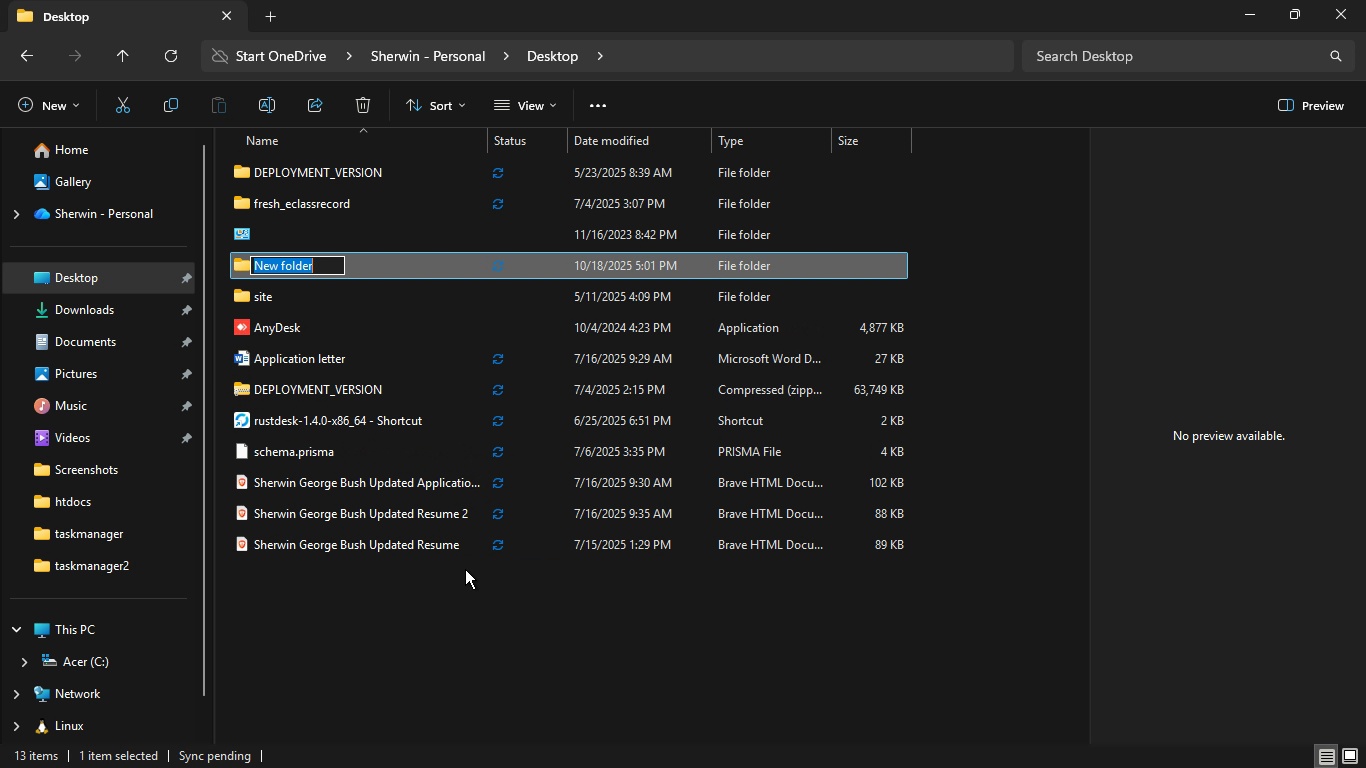 
type(TA)
key(Backspace)
type(askN)
key(Backspace)
type(Mana)
key(Backspace)
key(Backspace)
key(Backspace)
key(Backspace)
type(-manager)
 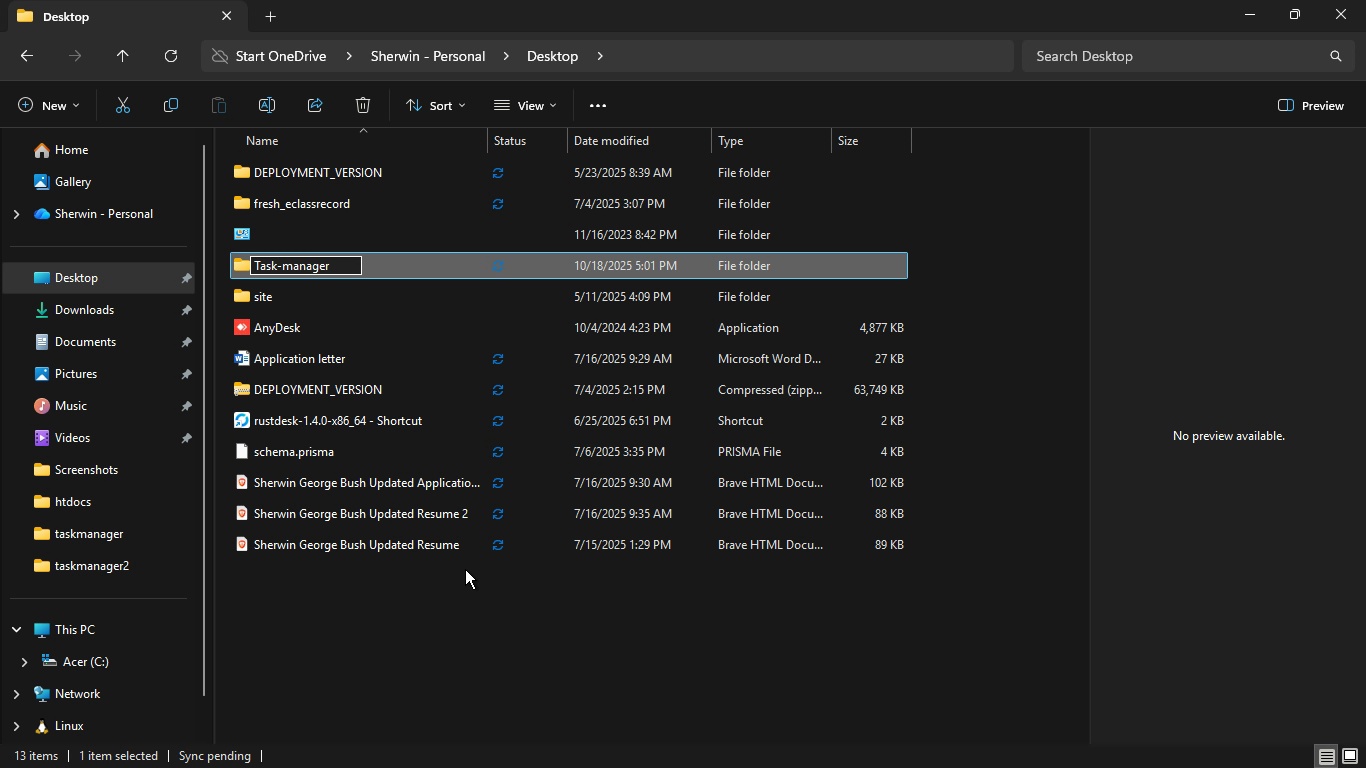 
hold_key(key=ArrowLeft, duration=0.73)
 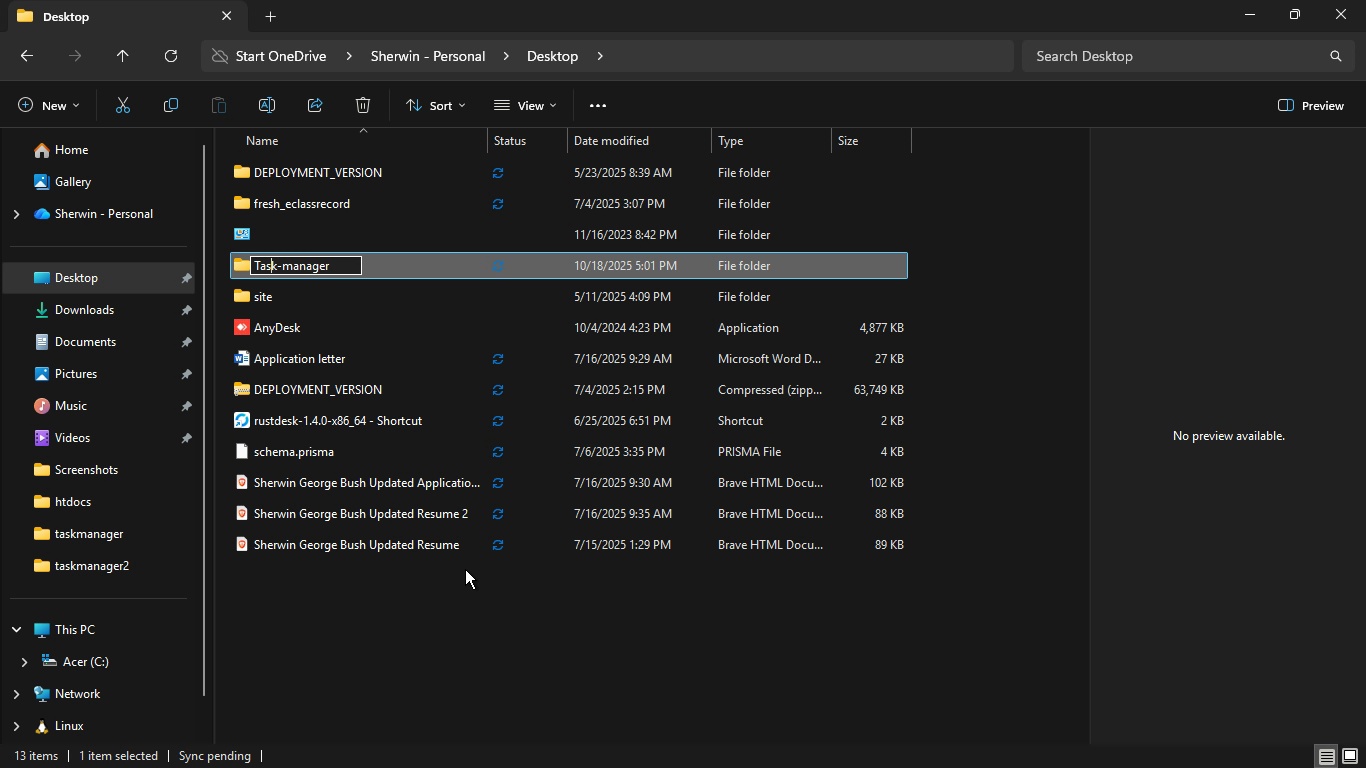 
key(ArrowLeft)
 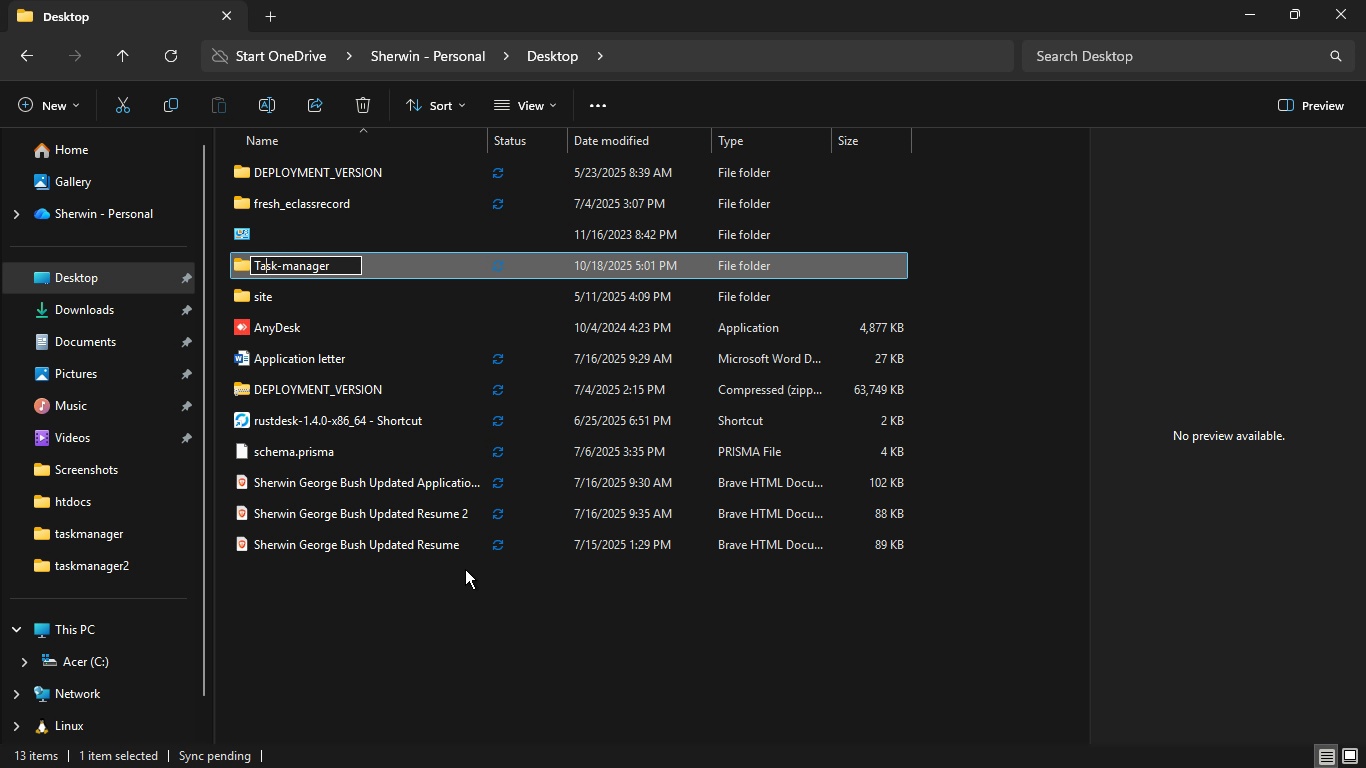 
key(ArrowLeft)
 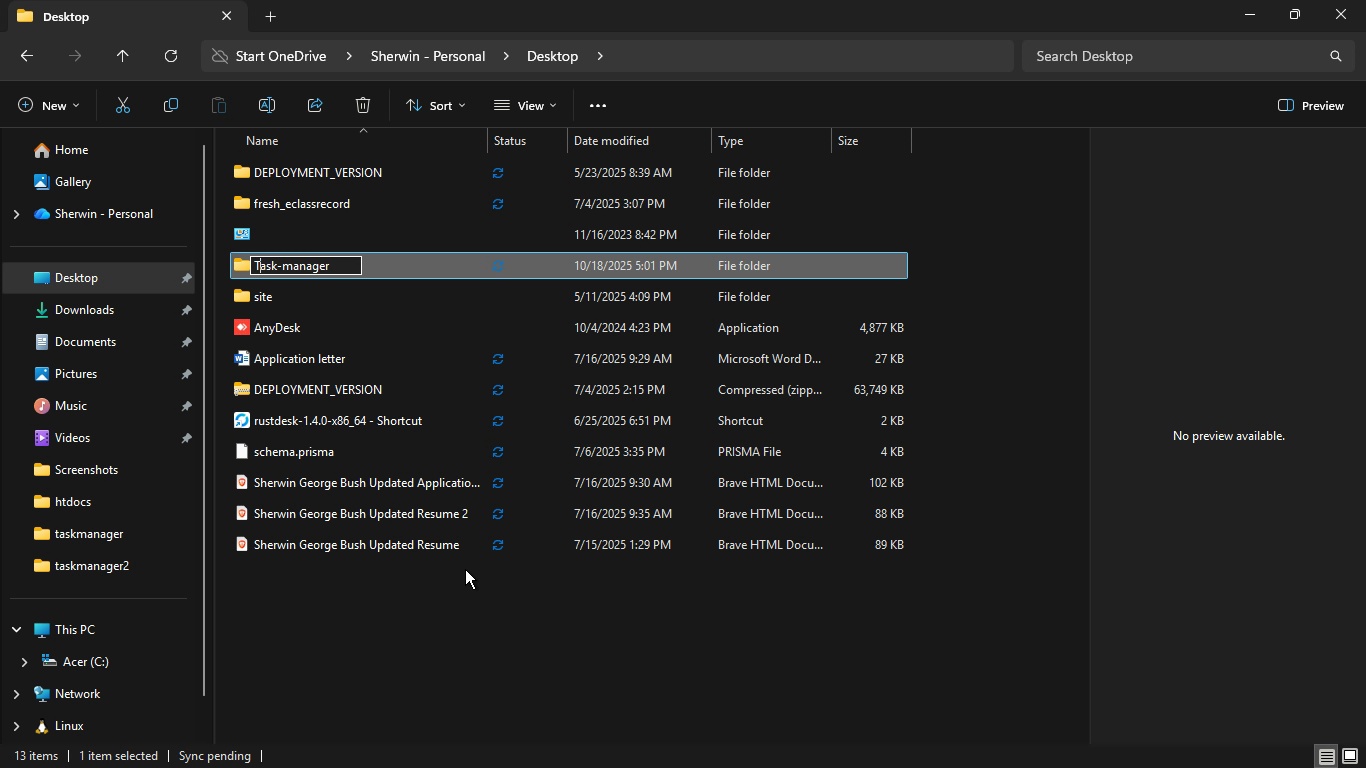 
key(ArrowLeft)
 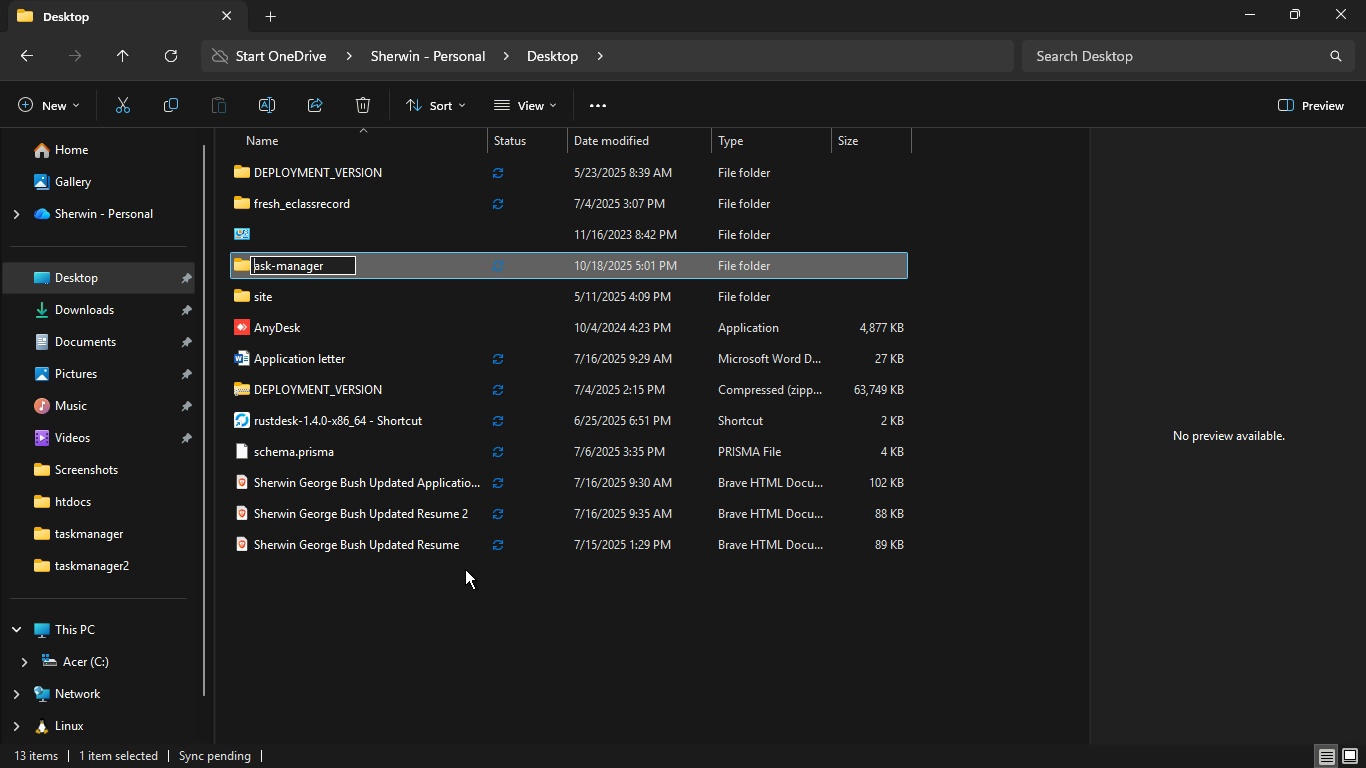 
key(Backspace)
 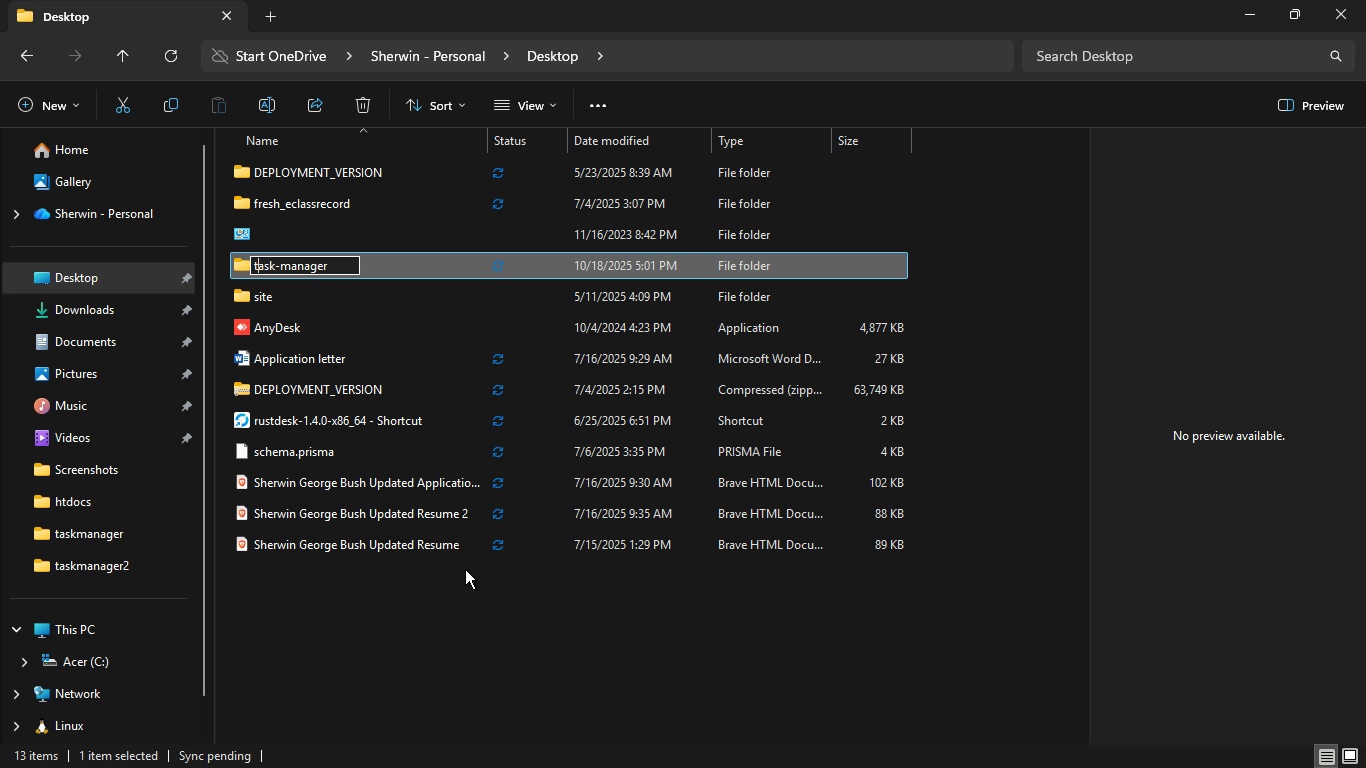 
key(T)
 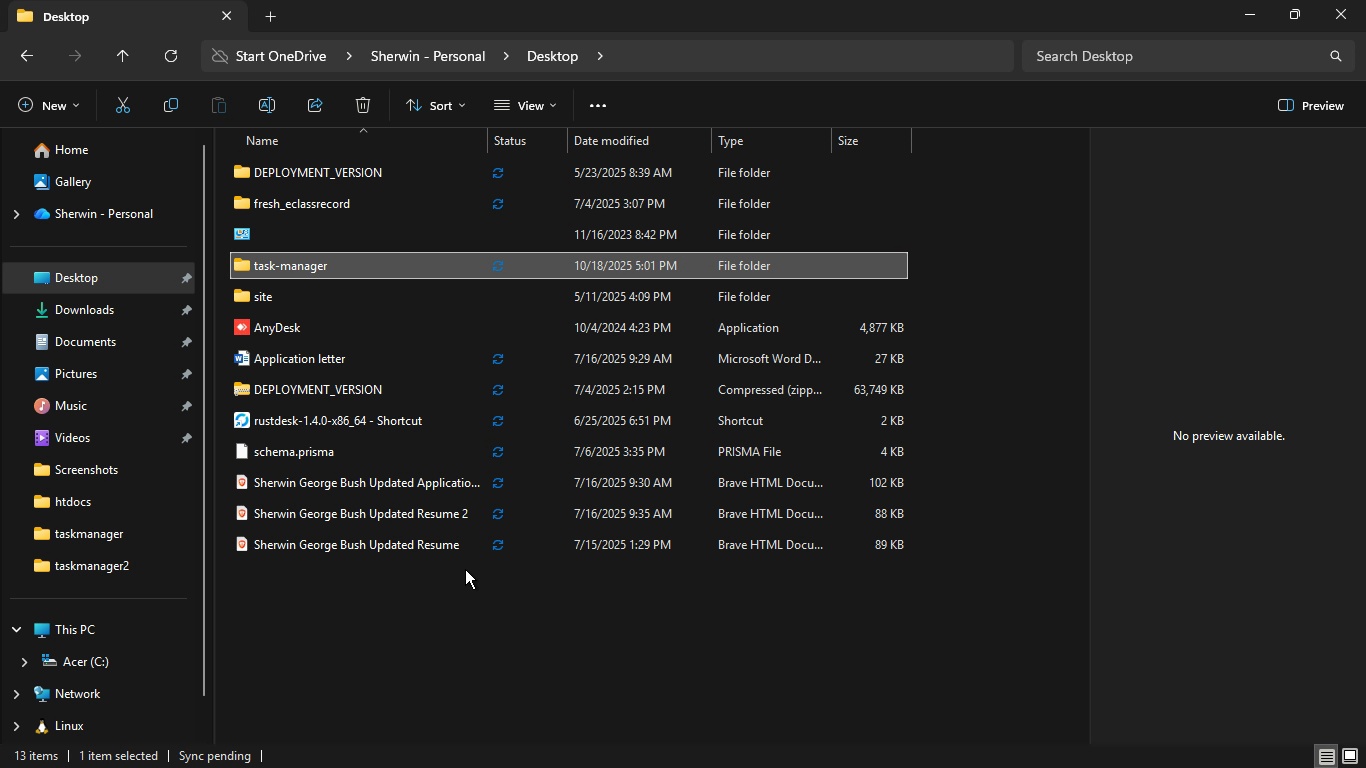 
key(Enter)
 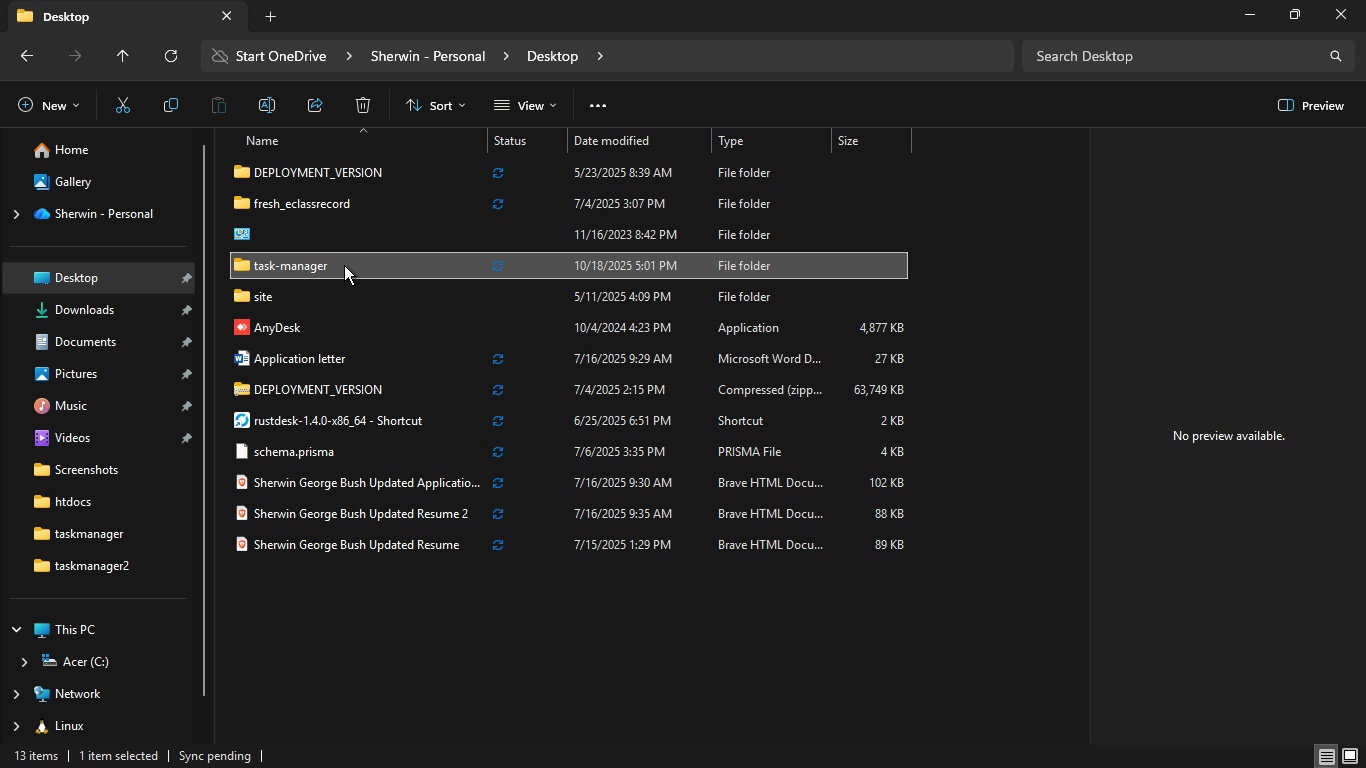 
double_click([344, 265])
 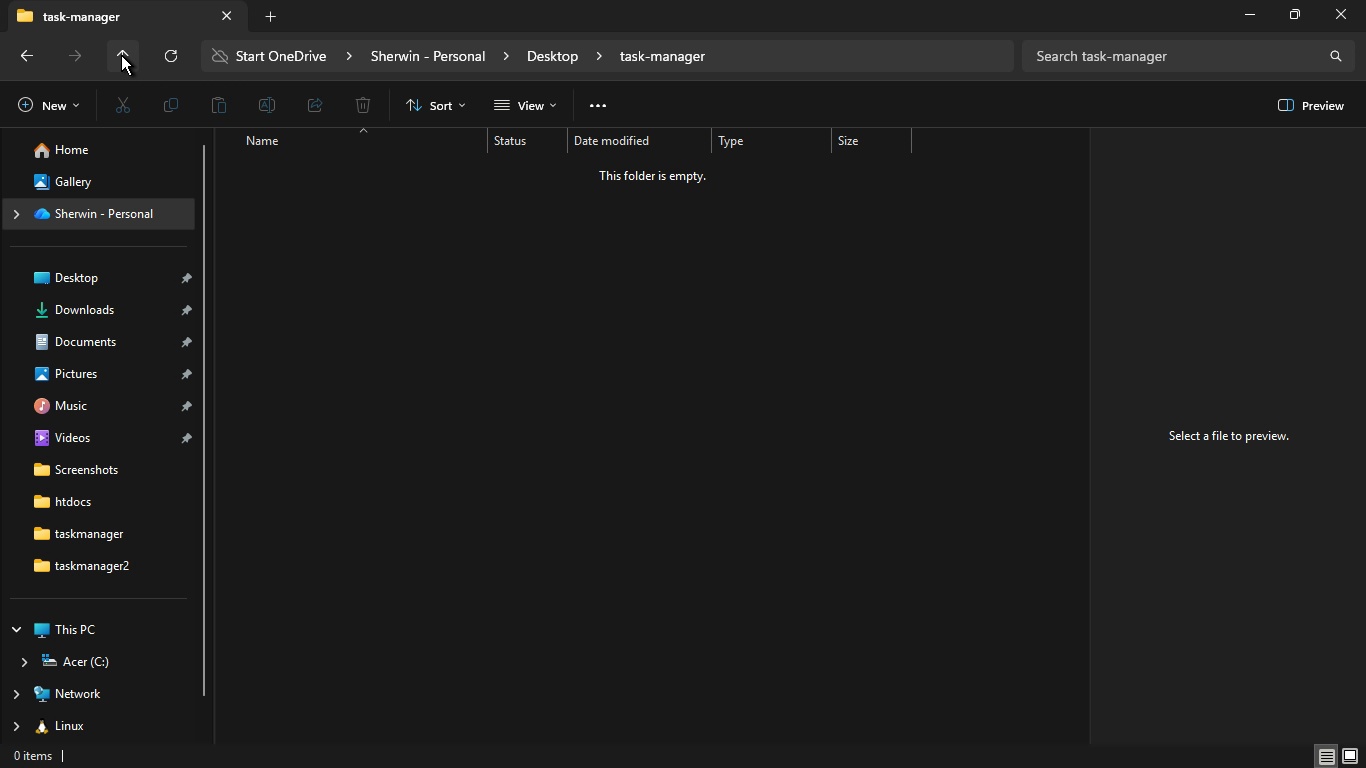 
left_click([121, 55])
 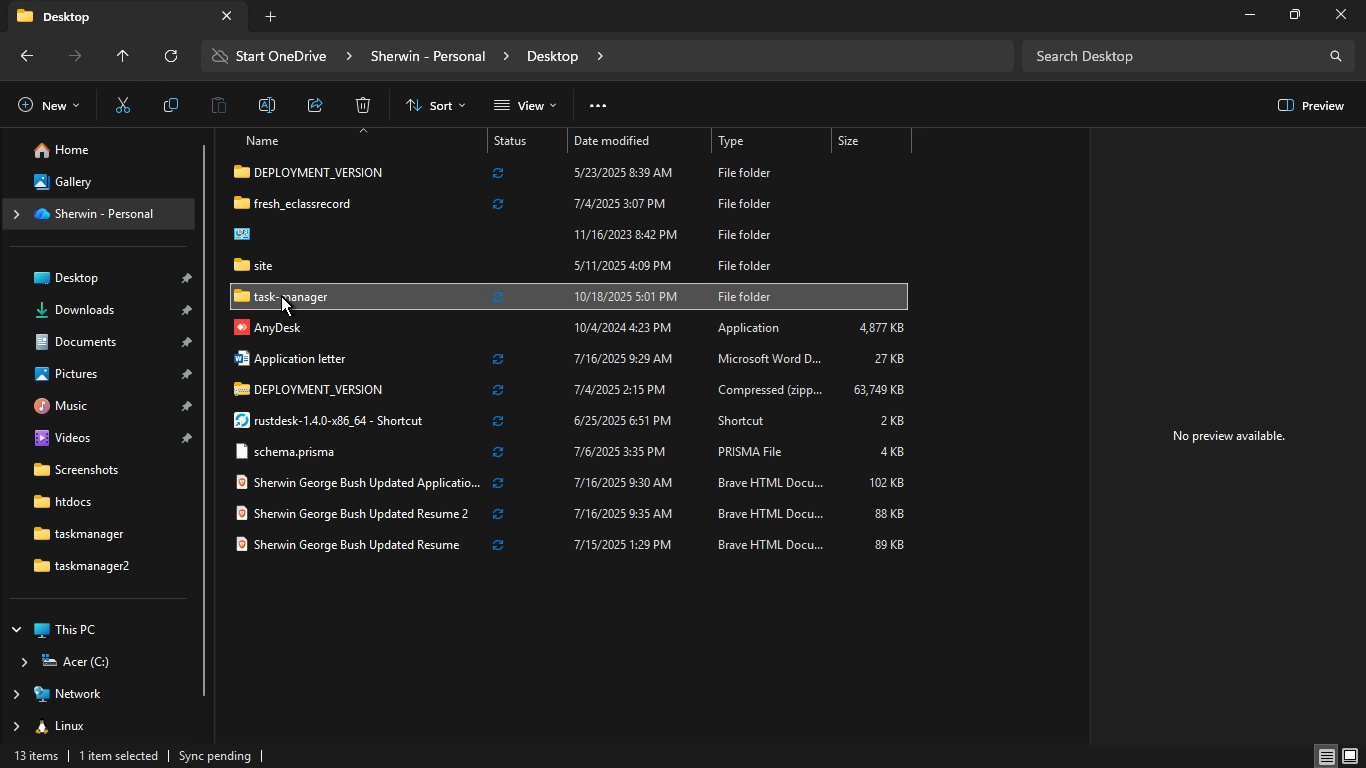 
right_click([281, 296])
 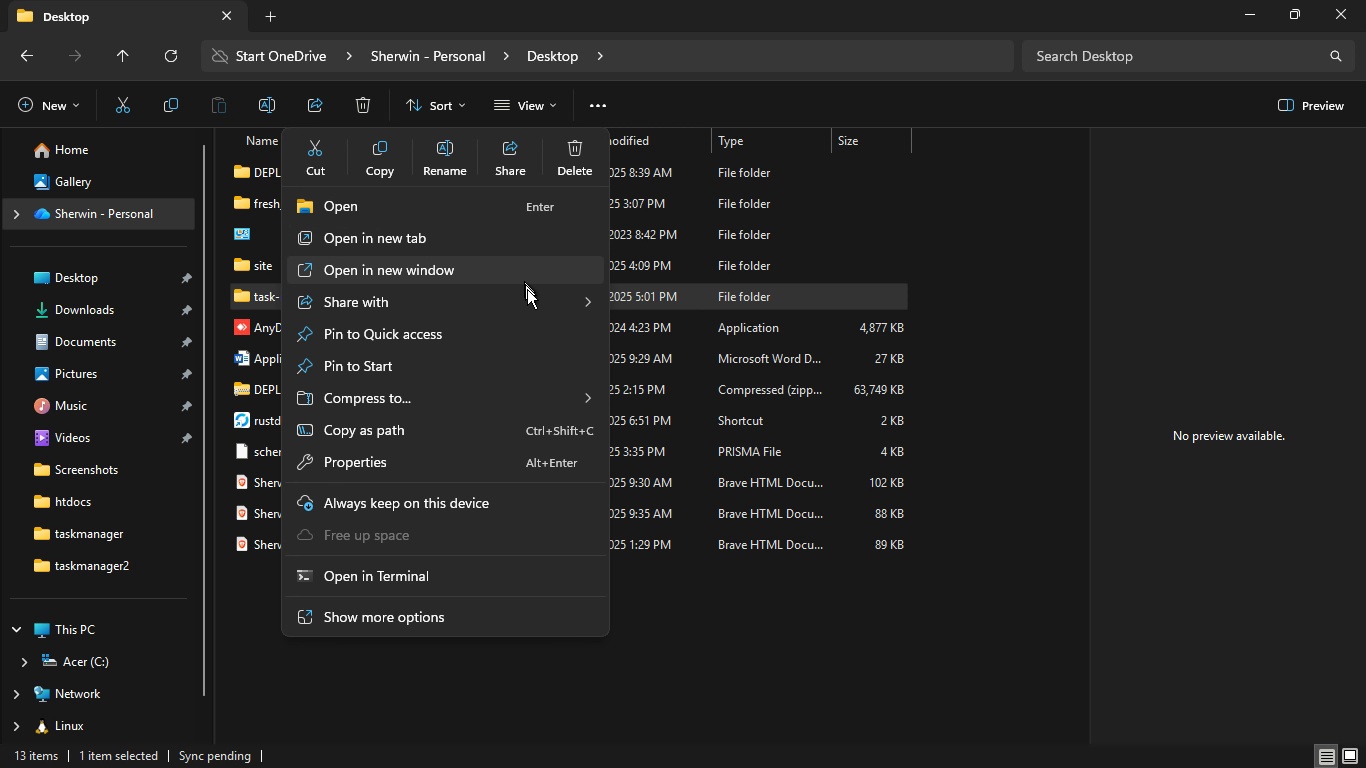 
wait(15.89)
 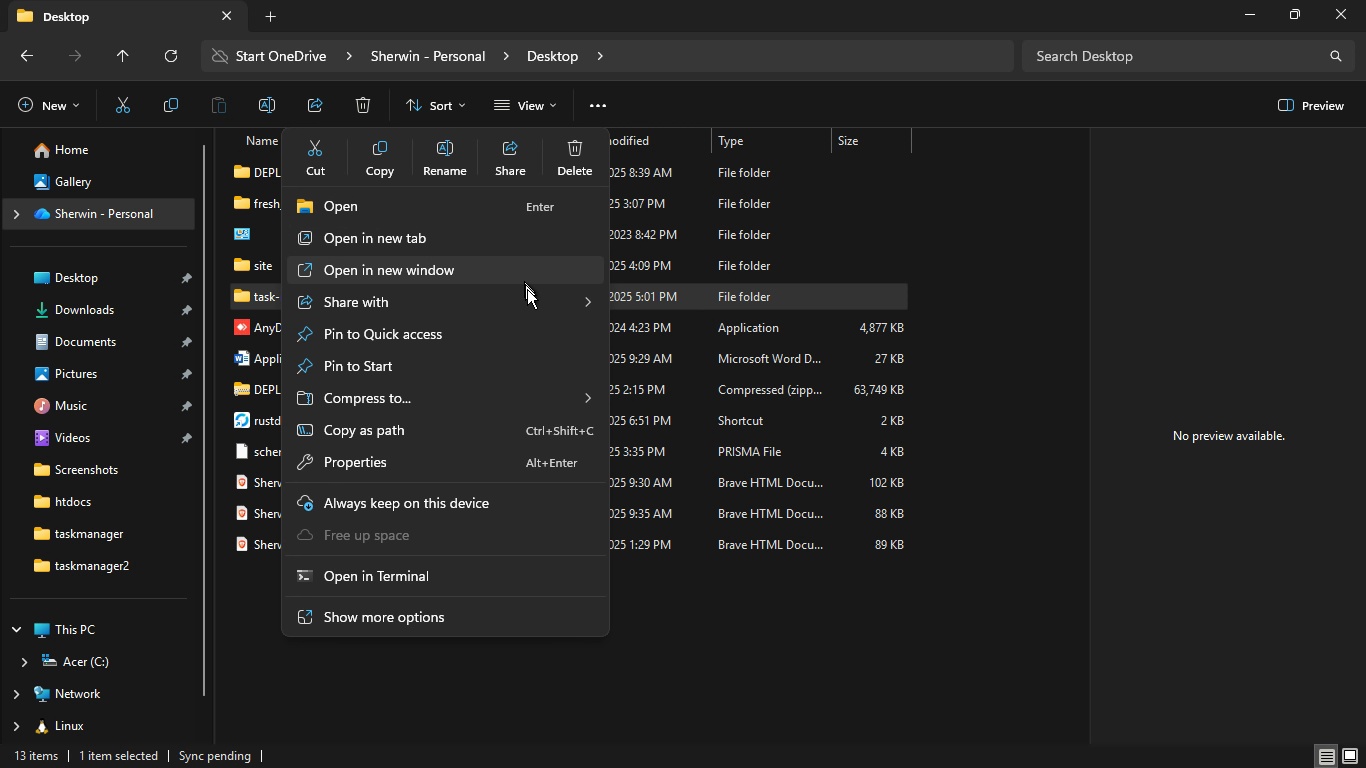 
left_click([521, 624])
 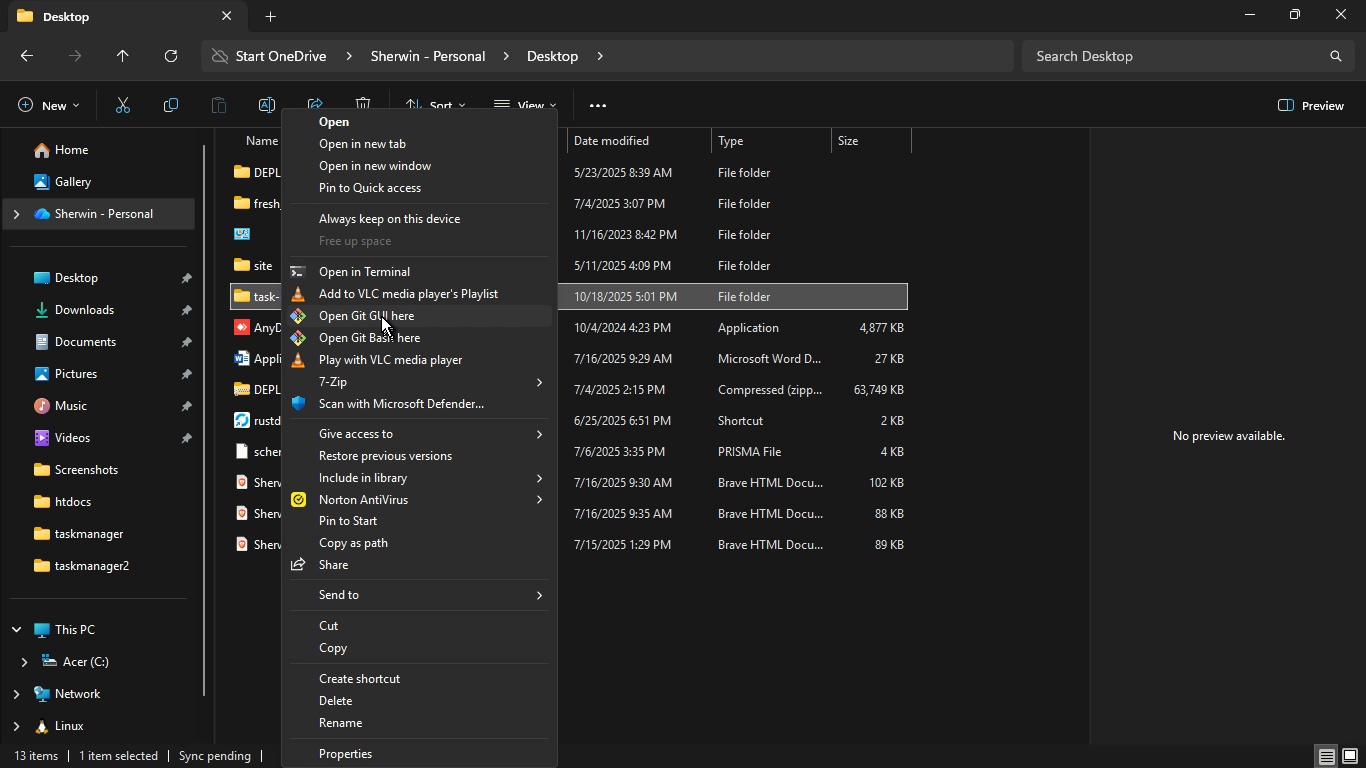 
left_click([378, 334])
 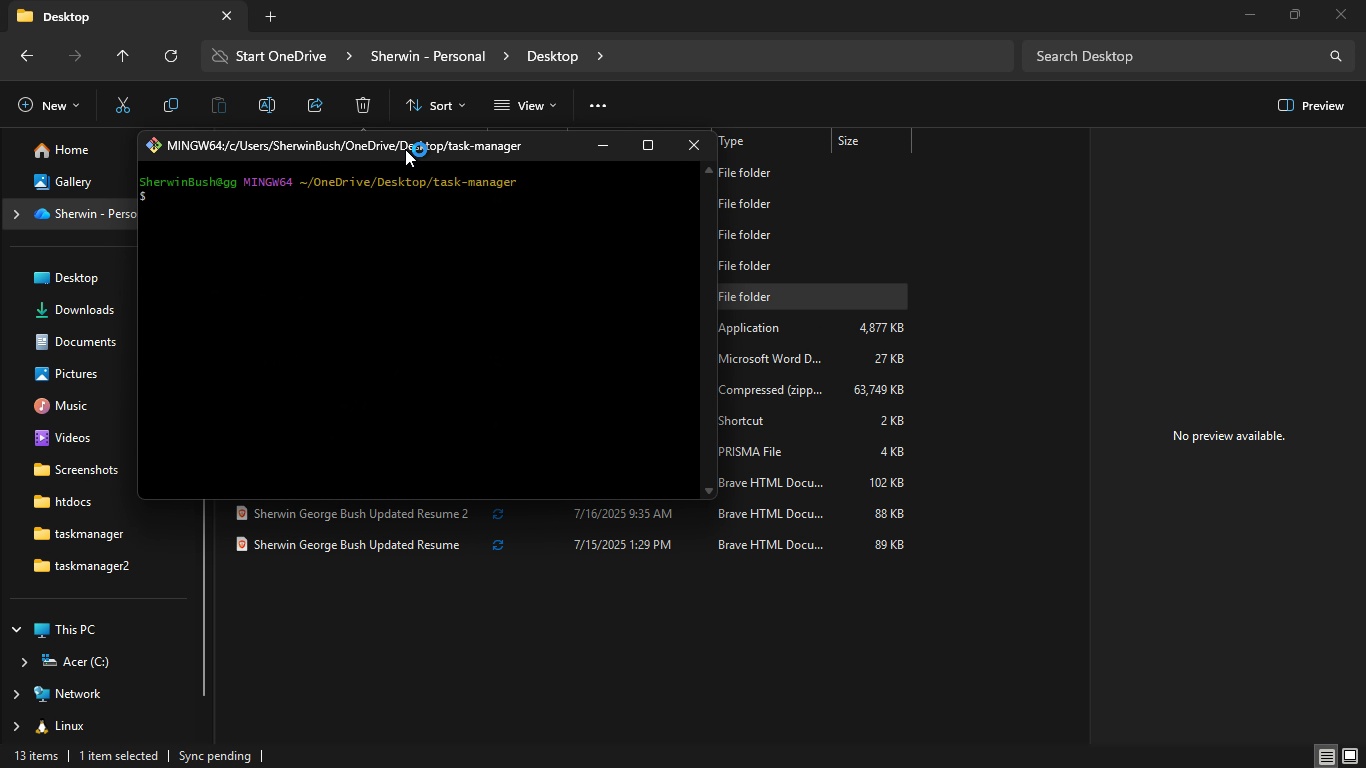 
left_click_drag(start_coordinate=[537, 150], to_coordinate=[593, 271])
 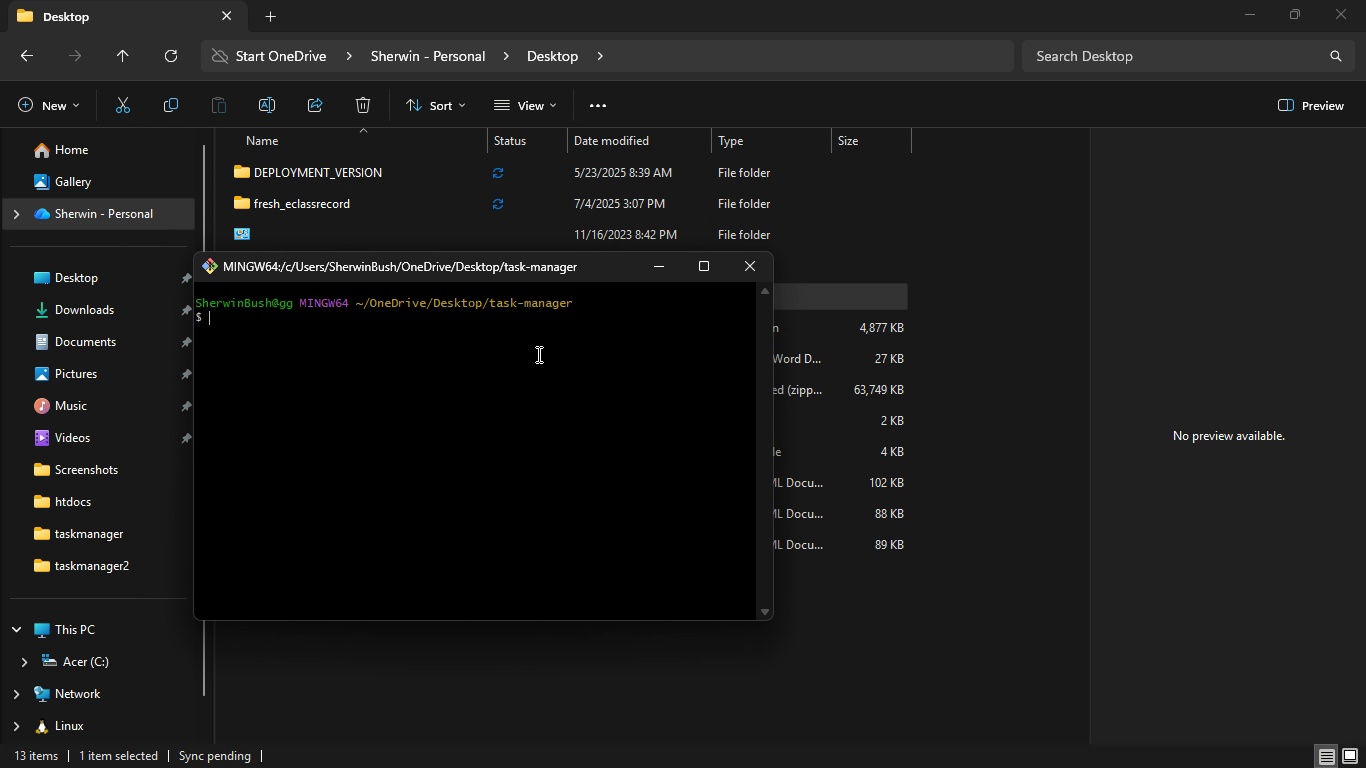 
left_click([537, 354])
 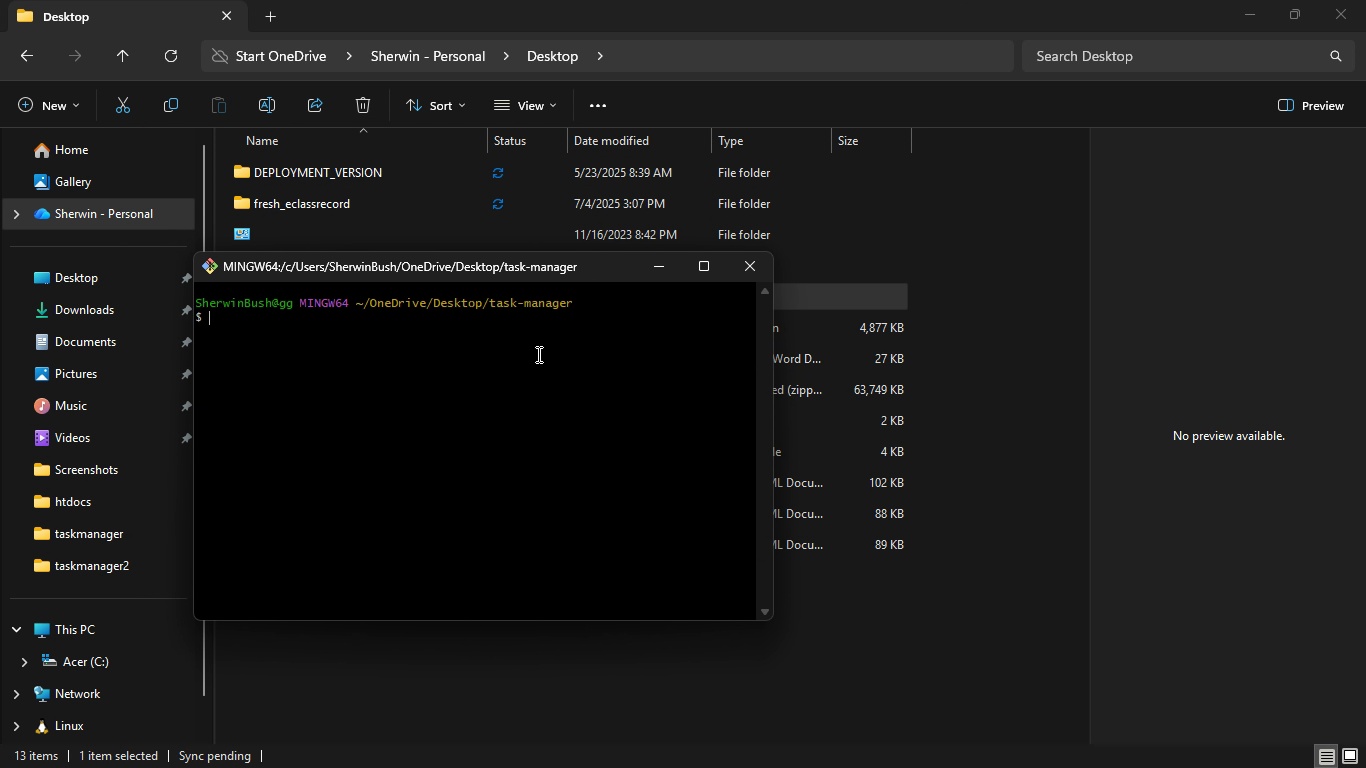 
hold_key(key=ShiftLeft, duration=1.52)
 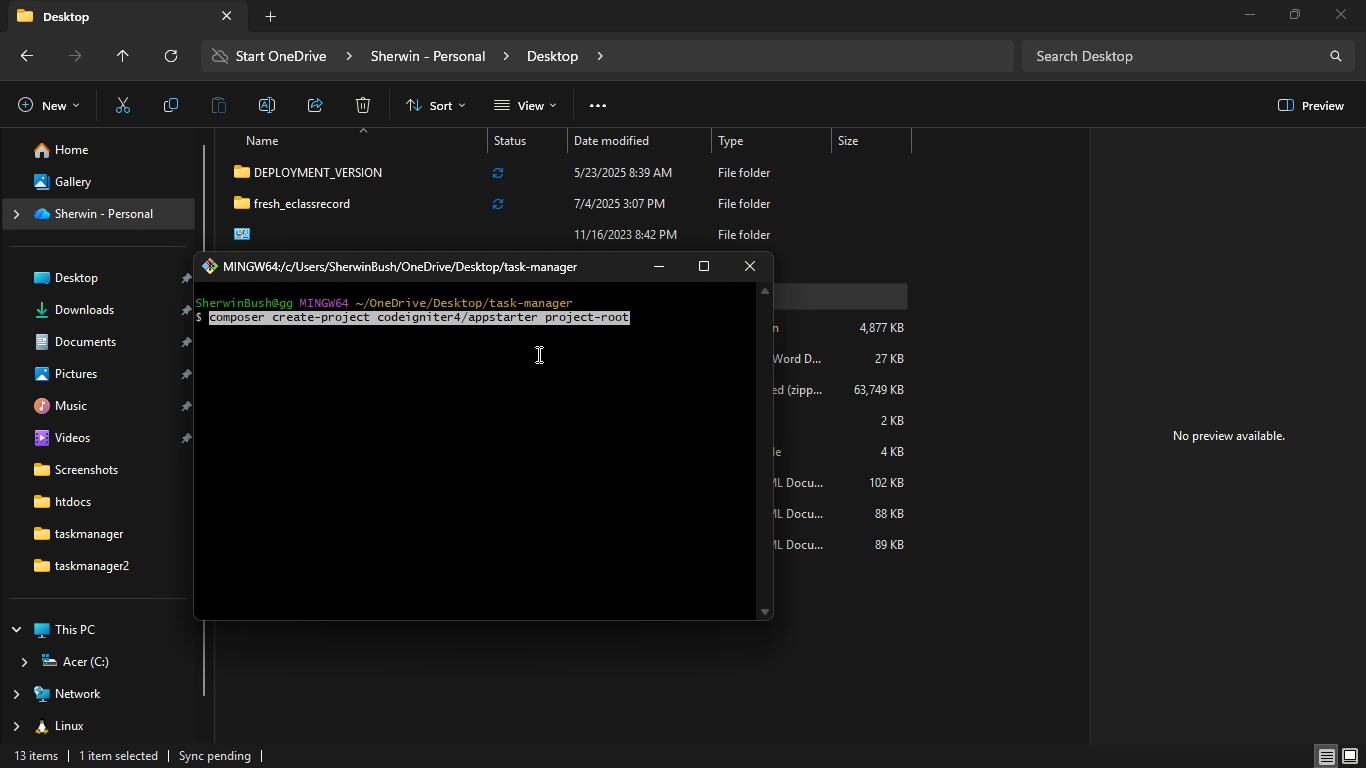 
key(Shift+Insert)
 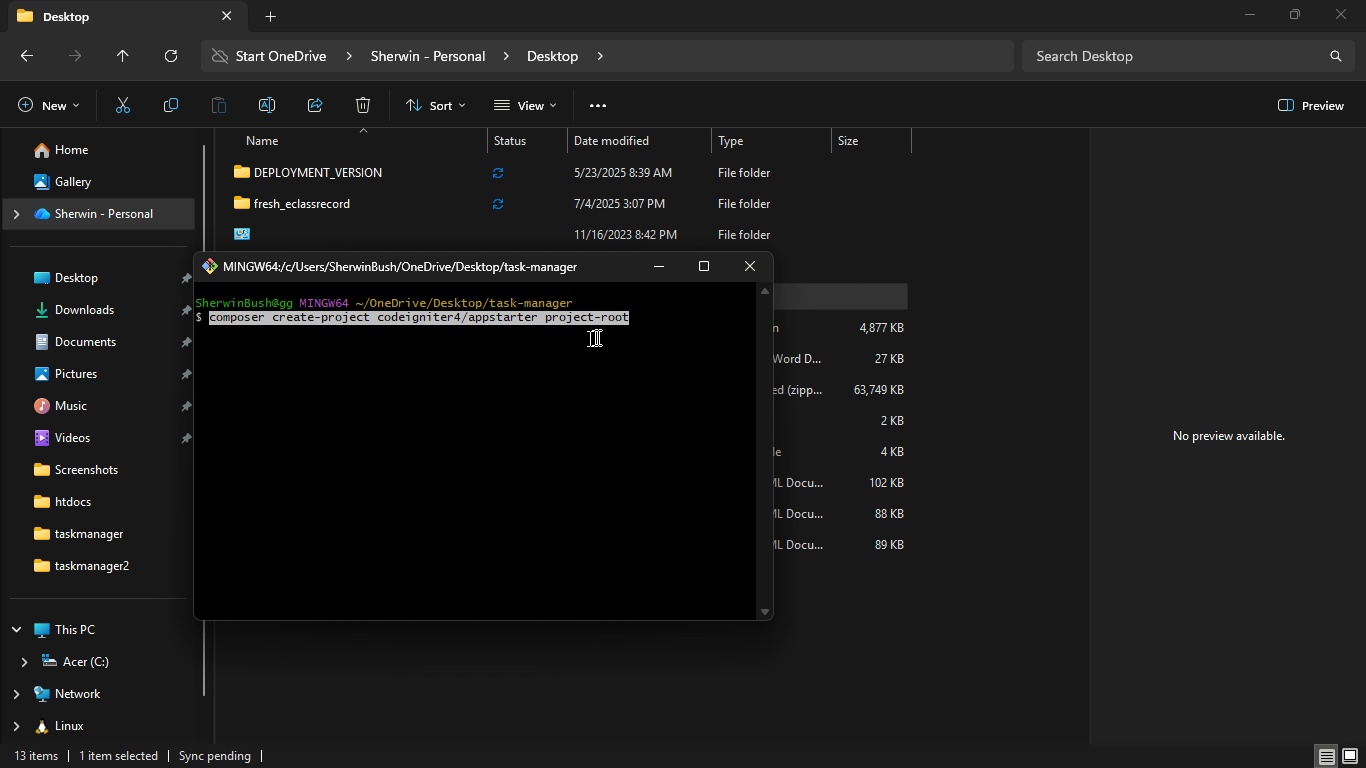 
left_click([596, 337])
 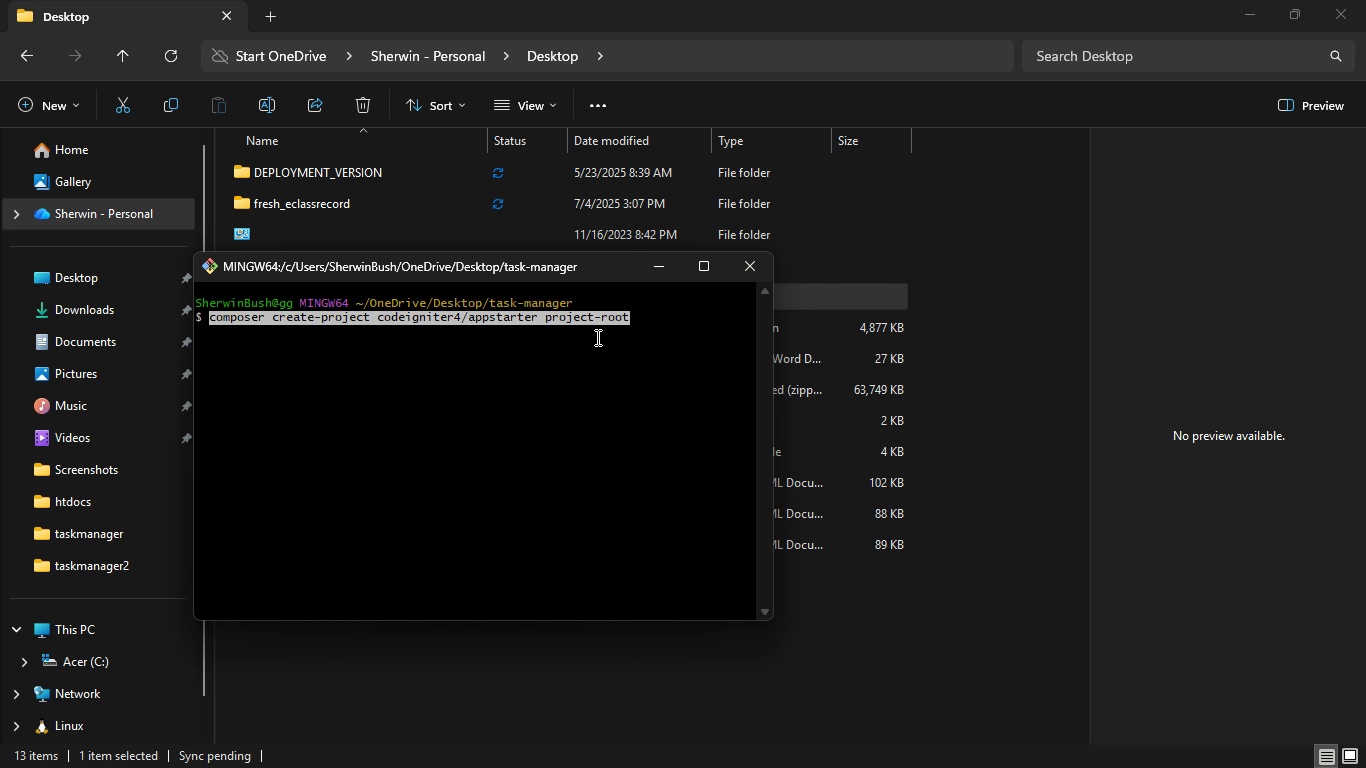 
key(ArrowLeft)
 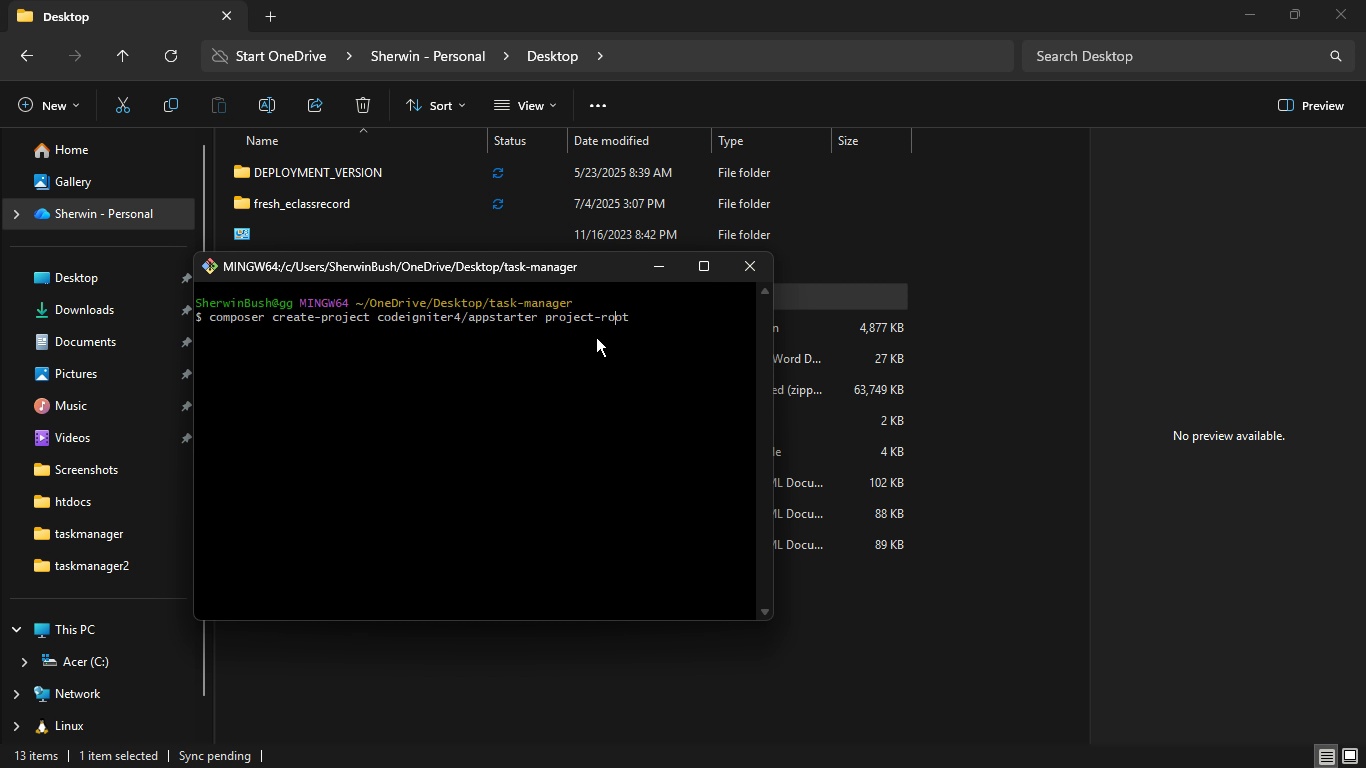 
key(ArrowLeft)
 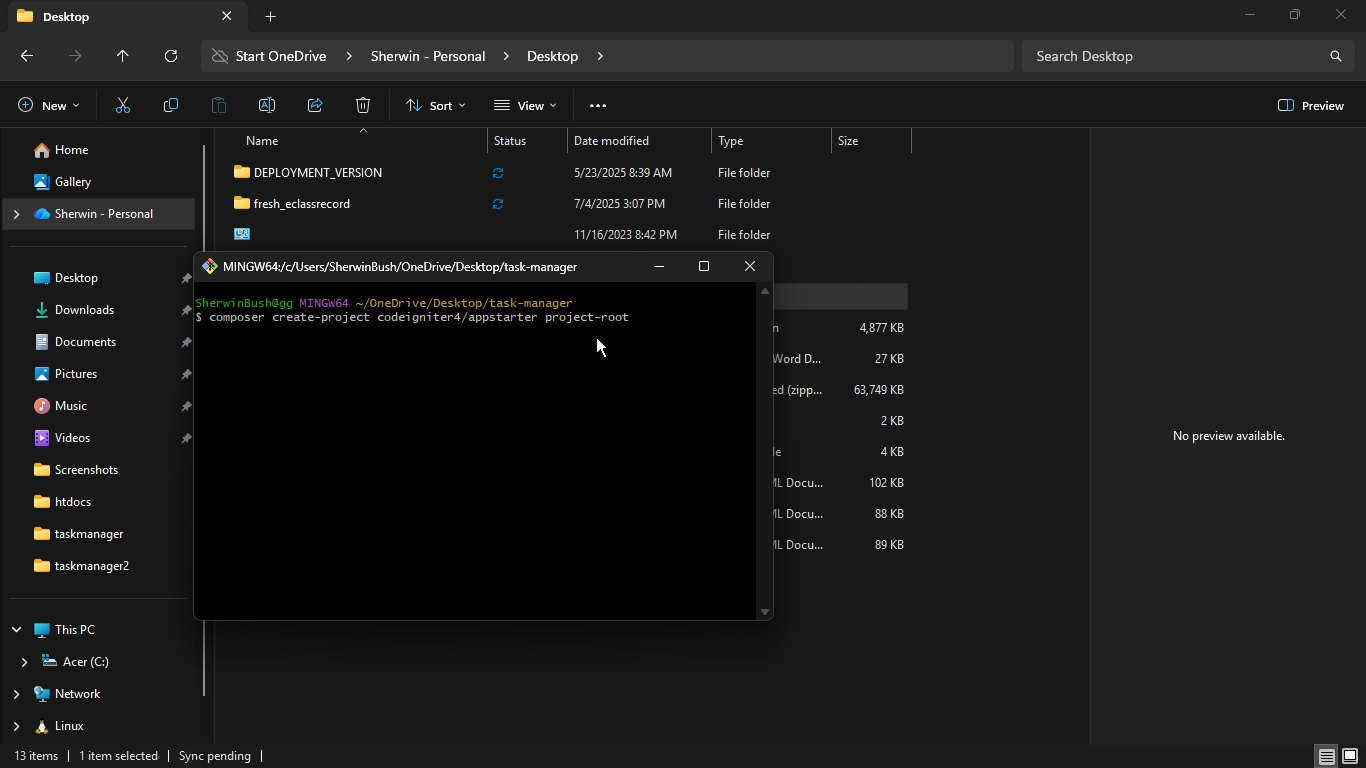 
key(ArrowRight)
 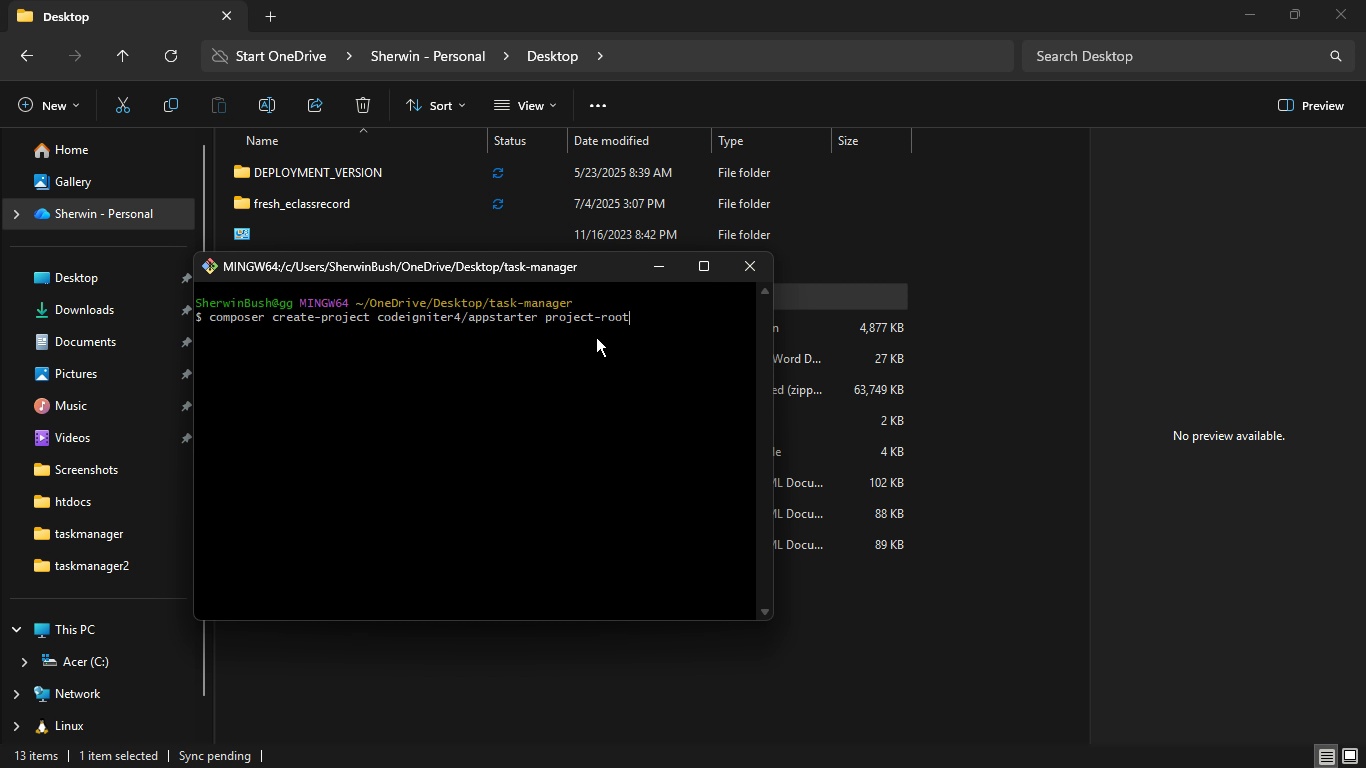 
key(ArrowRight)
 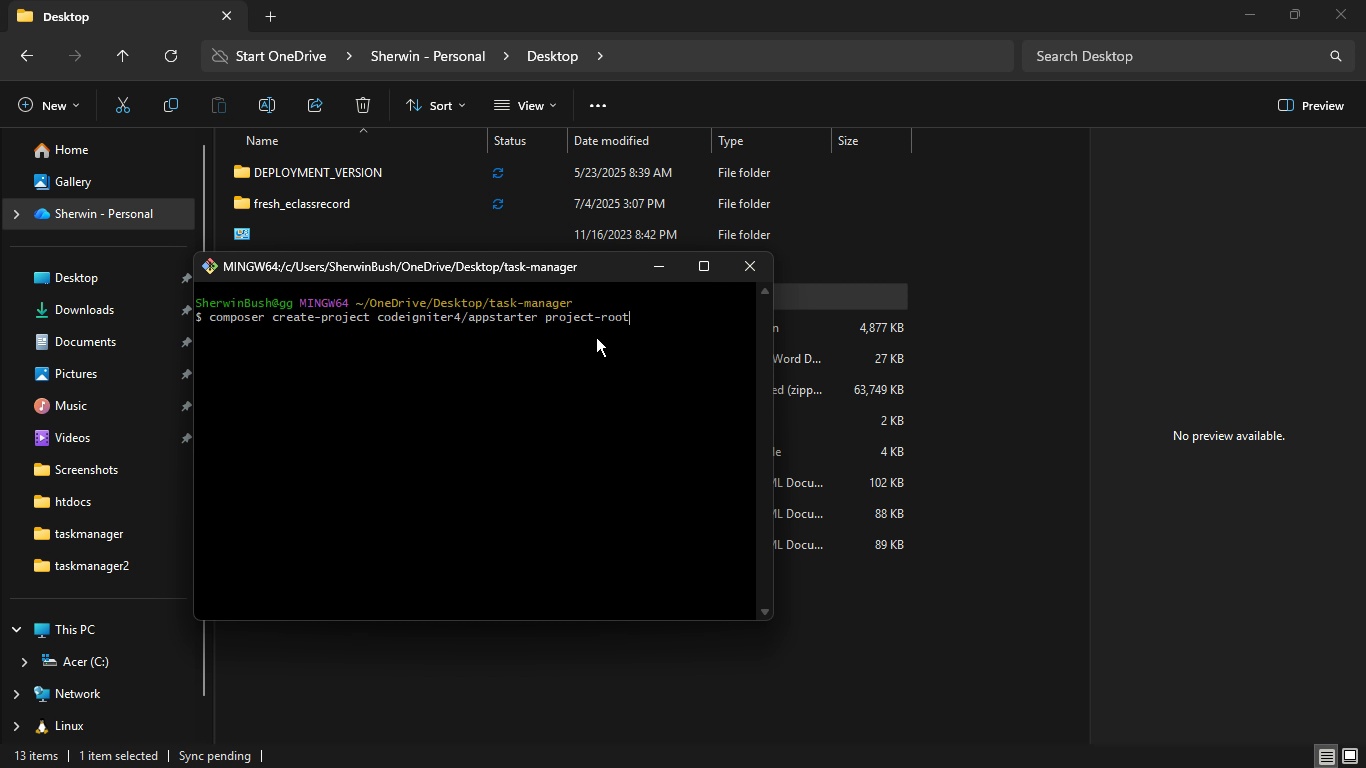 
wait(6.68)
 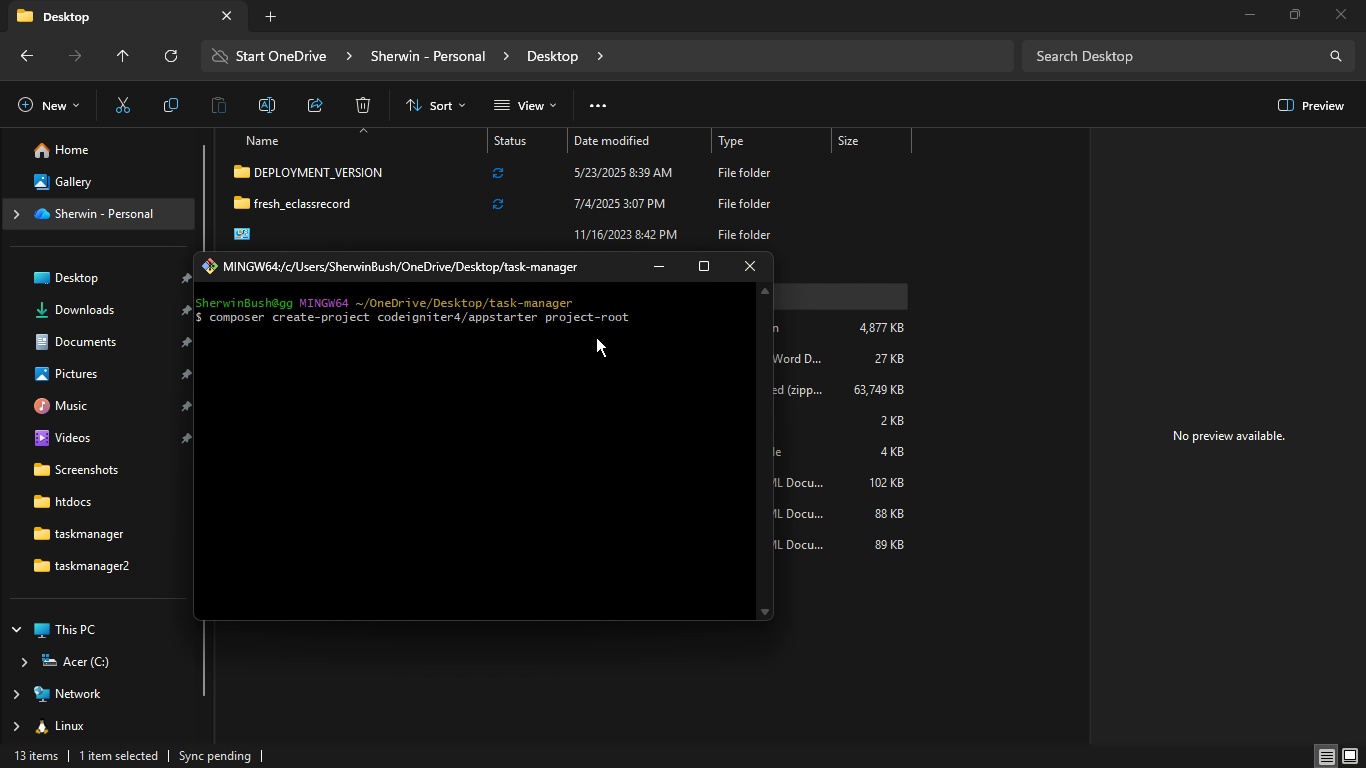 
key(Enter)
 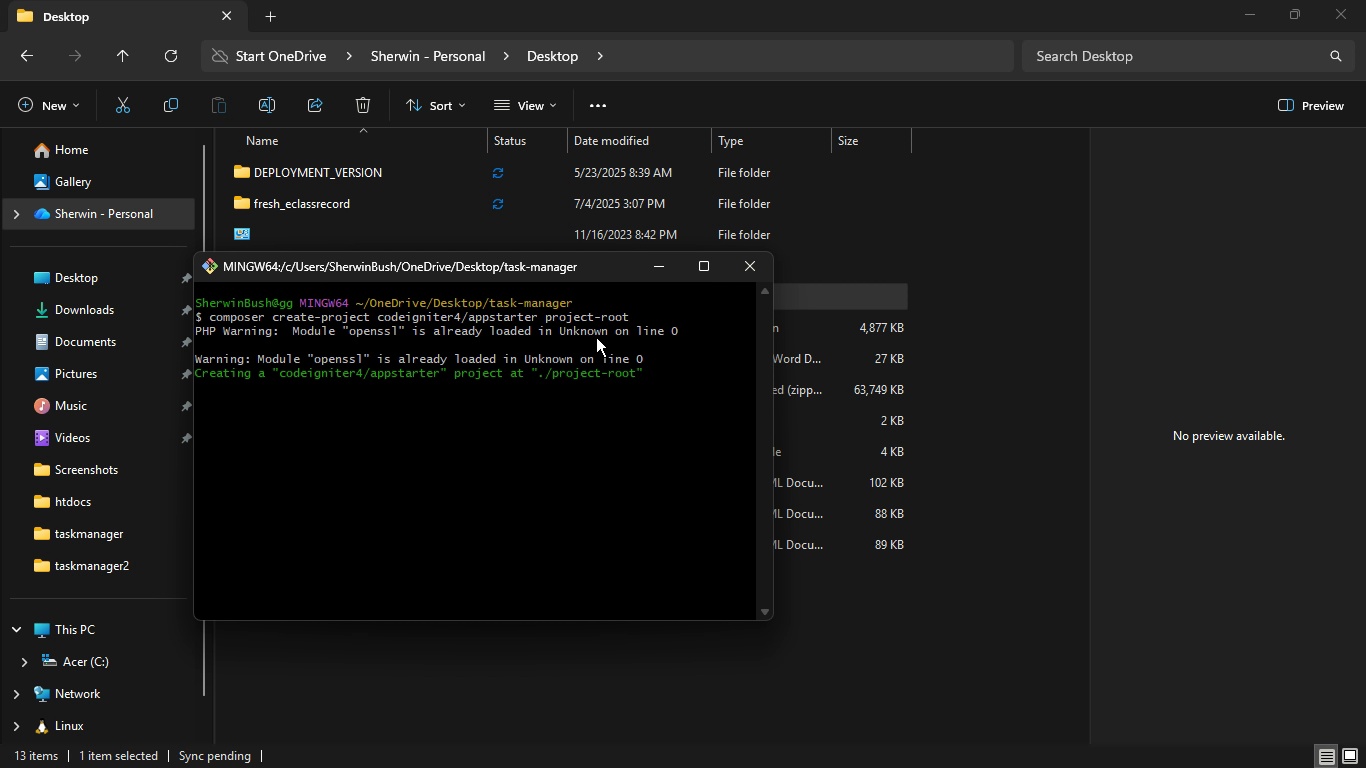 
wait(6.4)
 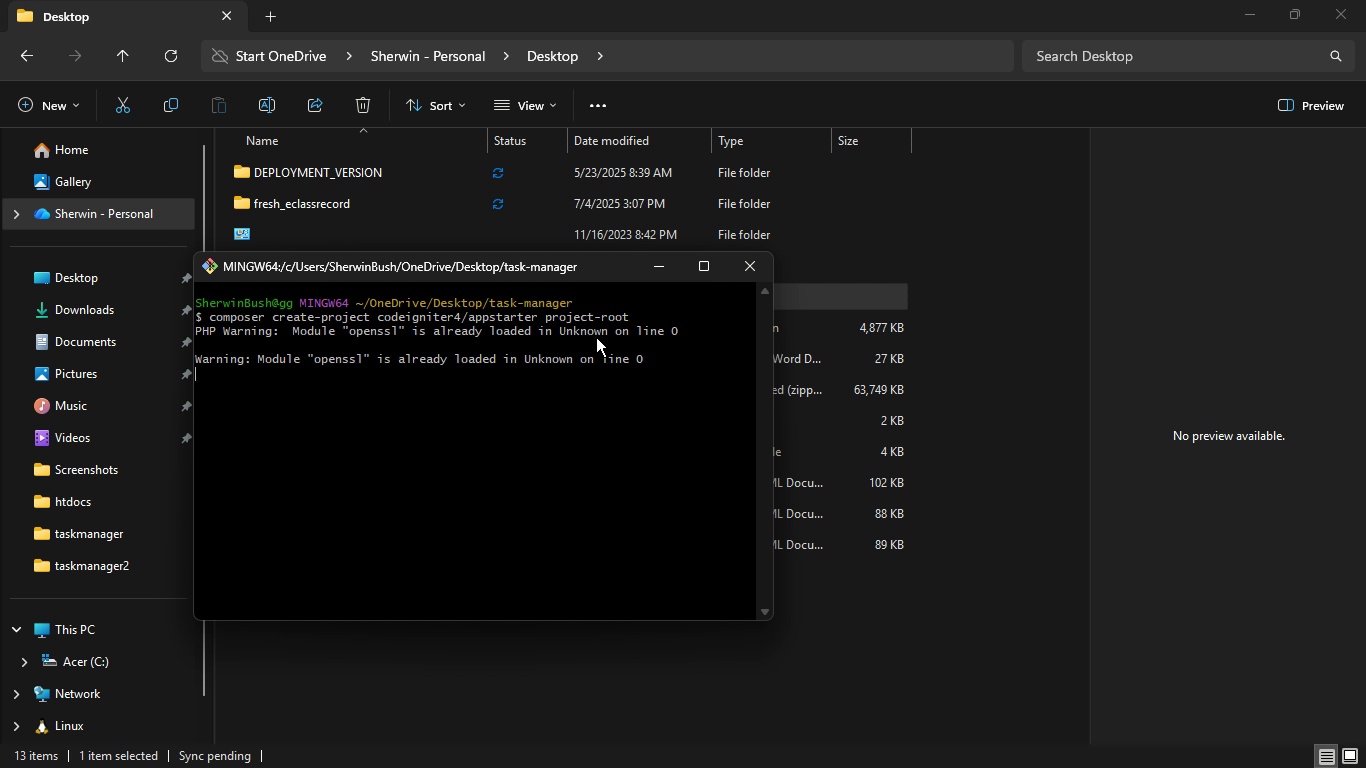 
scroll: coordinate [460, 431], scroll_direction: down, amount: 1.0
 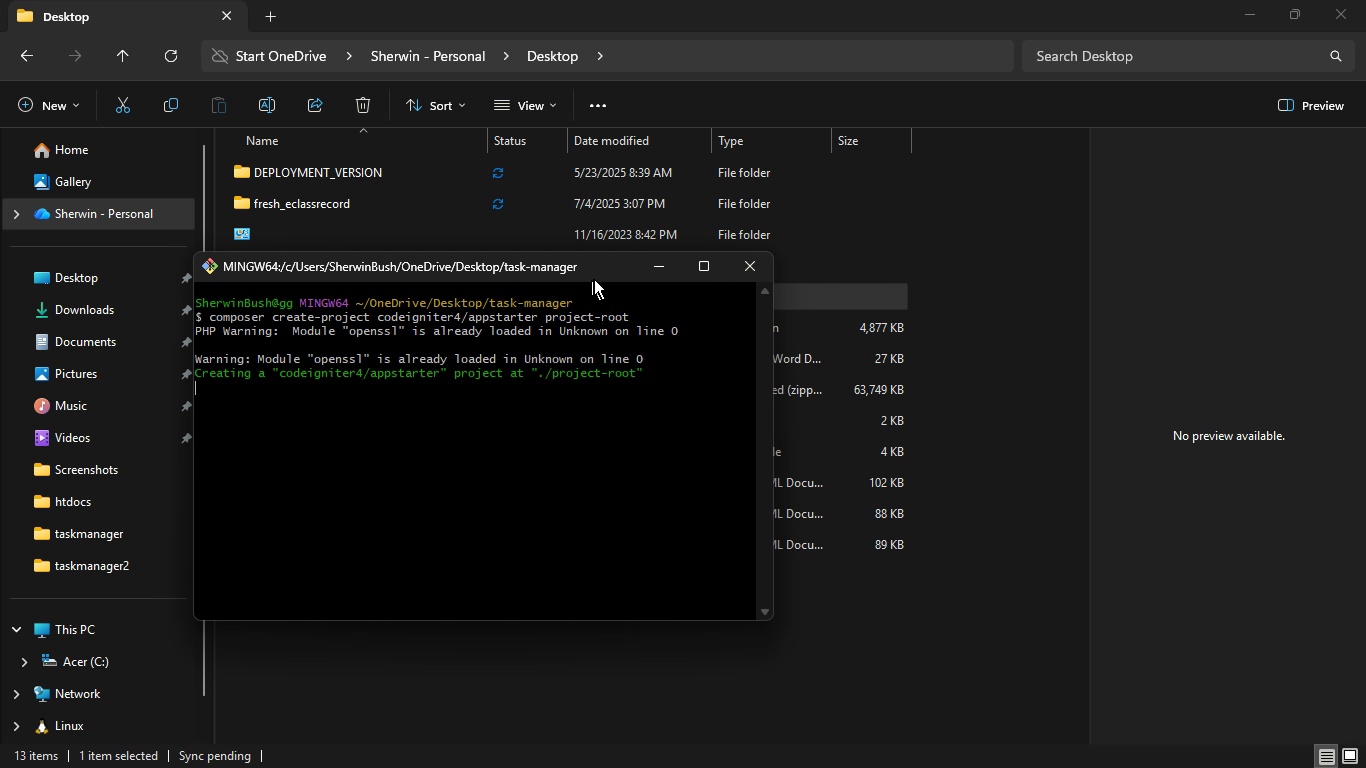 
left_click_drag(start_coordinate=[595, 278], to_coordinate=[700, 316])
 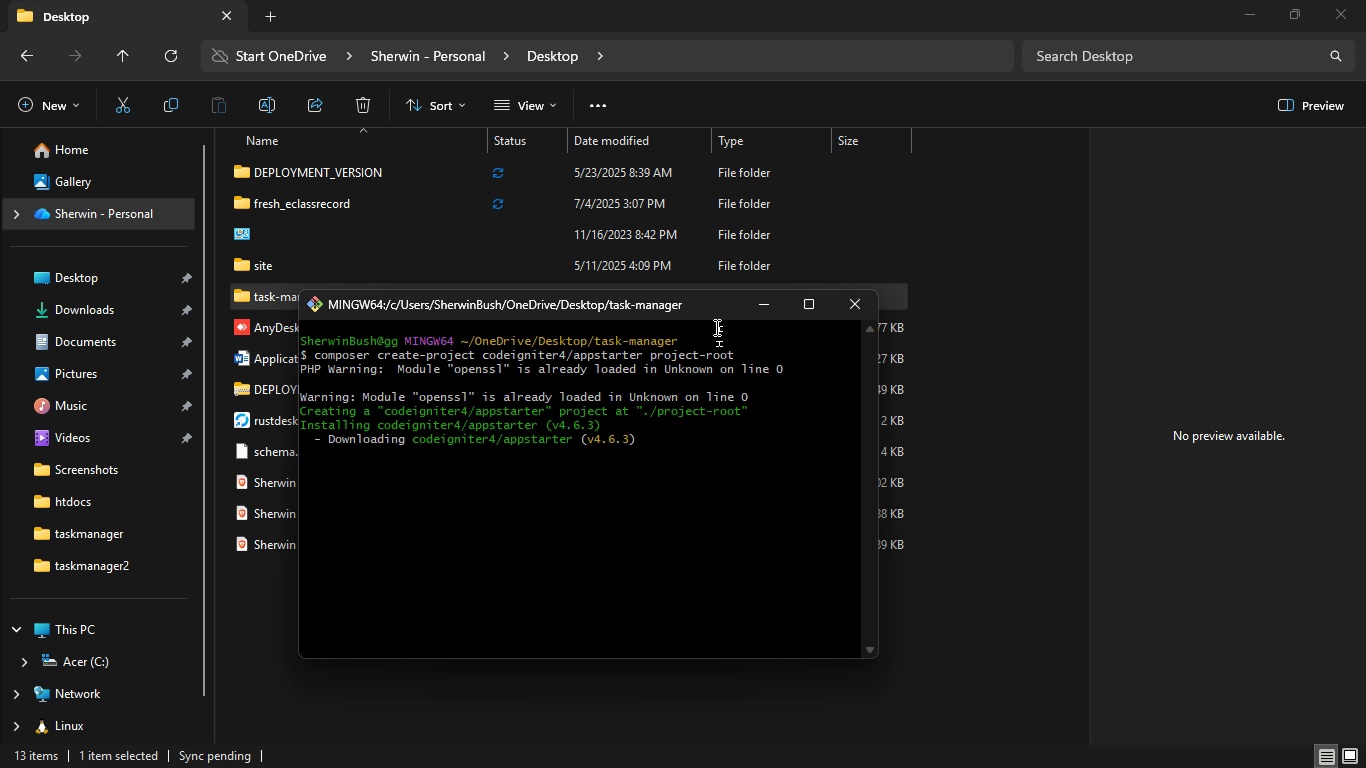 
left_click_drag(start_coordinate=[709, 310], to_coordinate=[734, 297])
 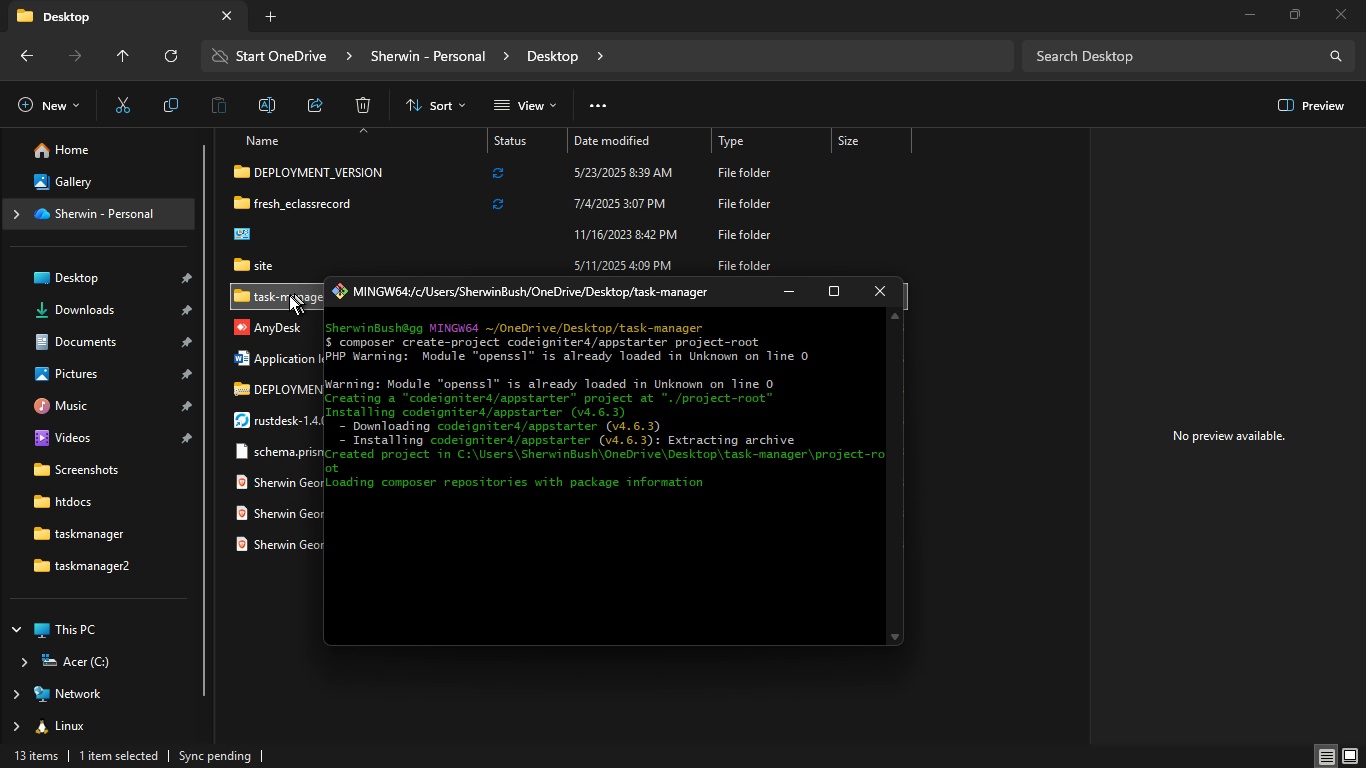 
right_click([282, 299])
 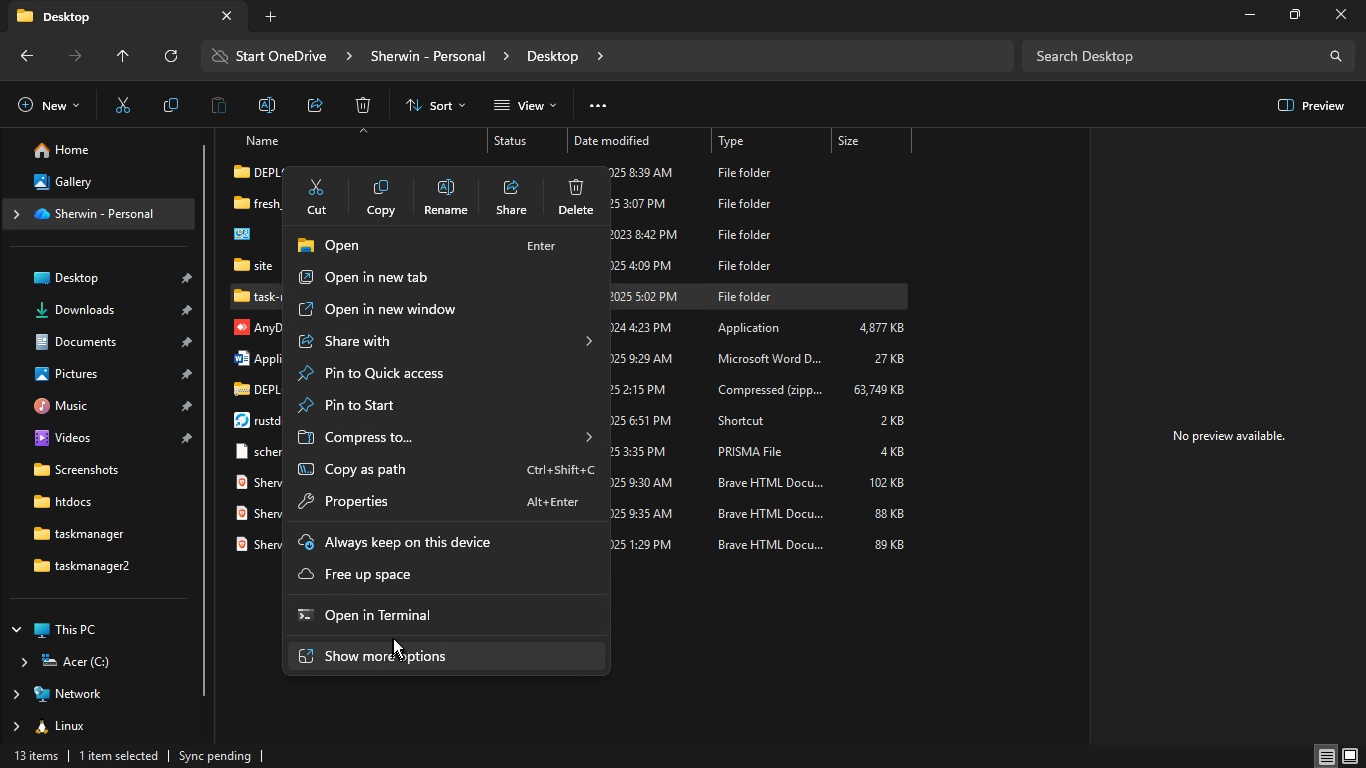 
left_click([400, 665])
 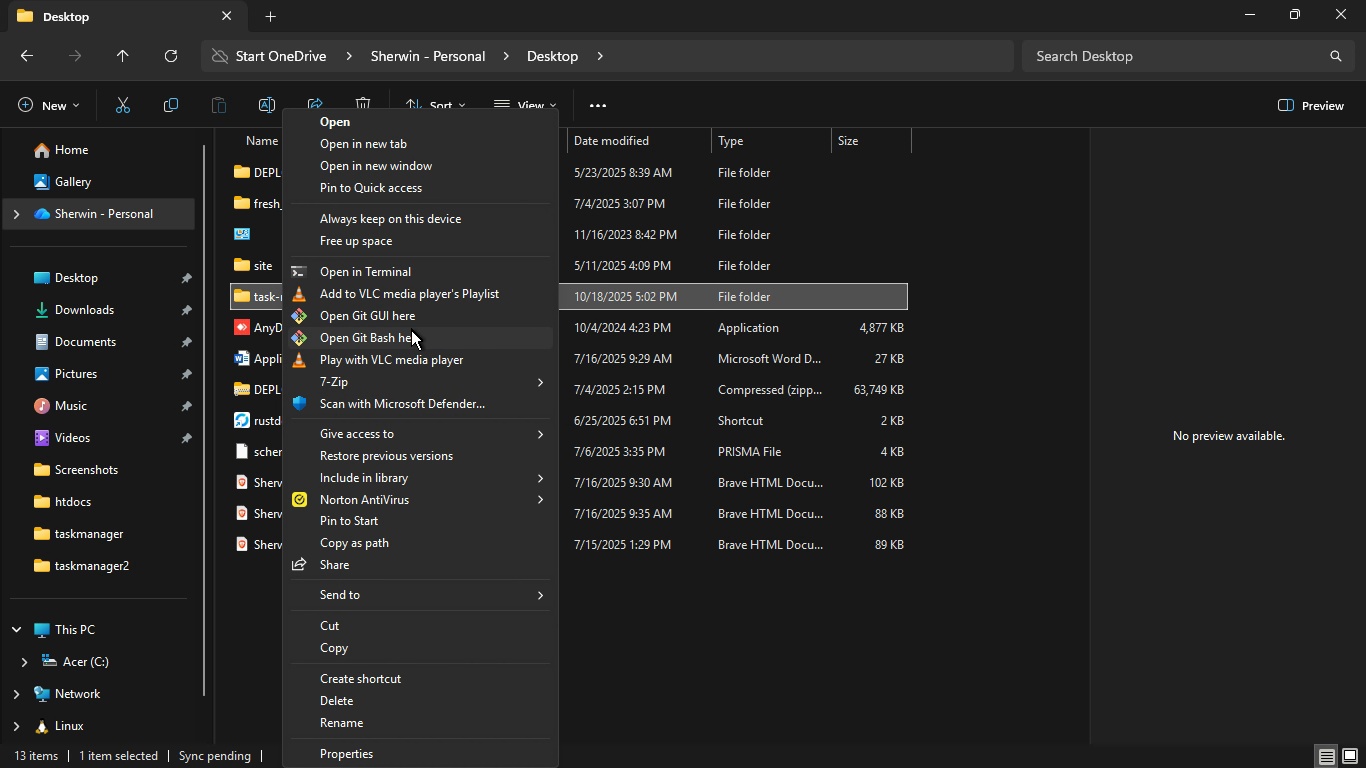 
left_click([411, 337])
 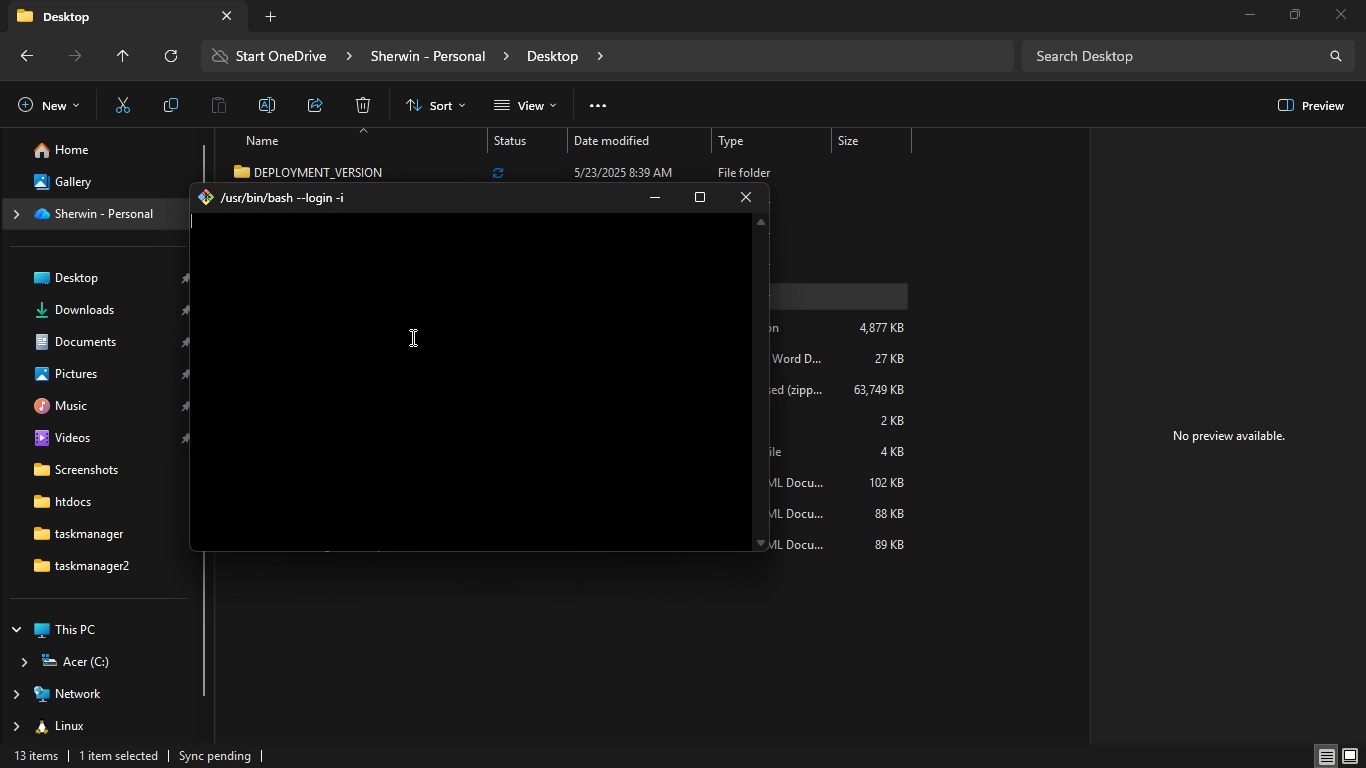 
type(code .)
 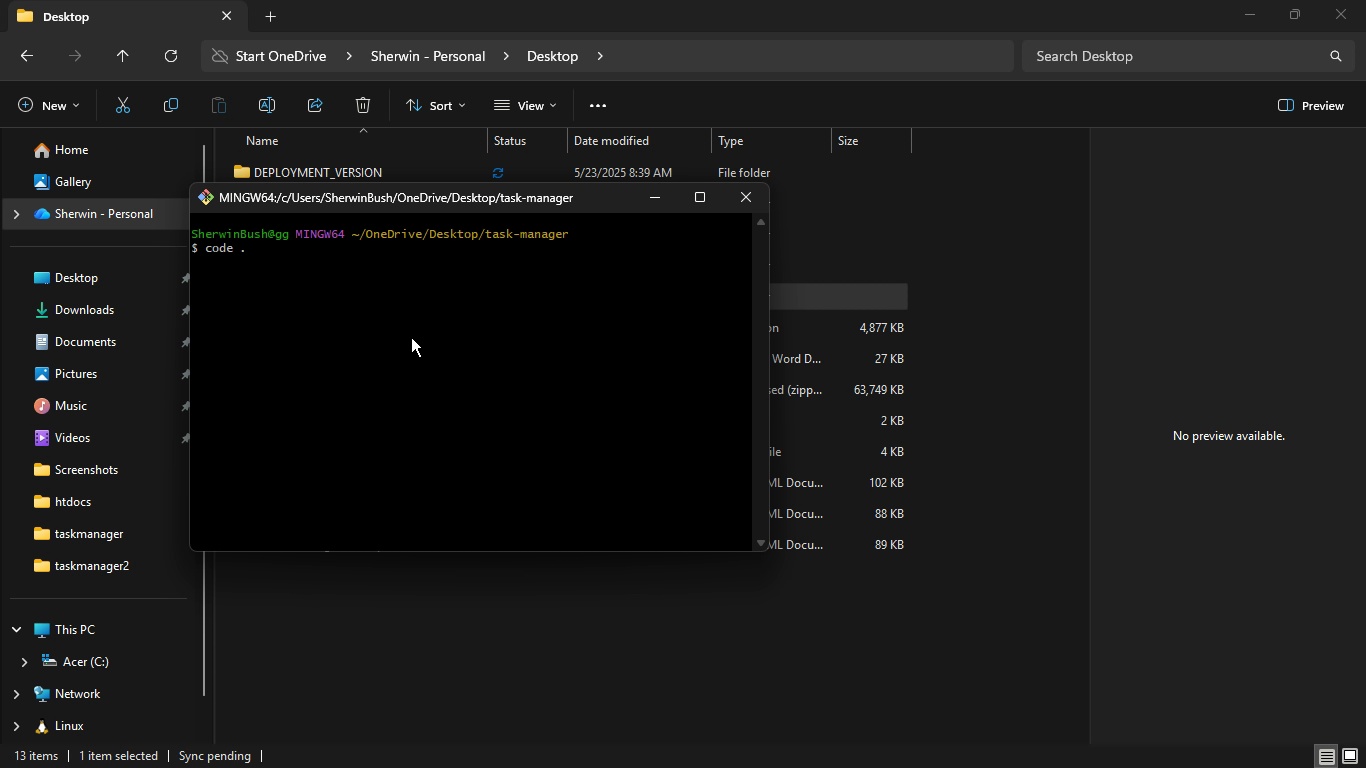 
key(Enter)
 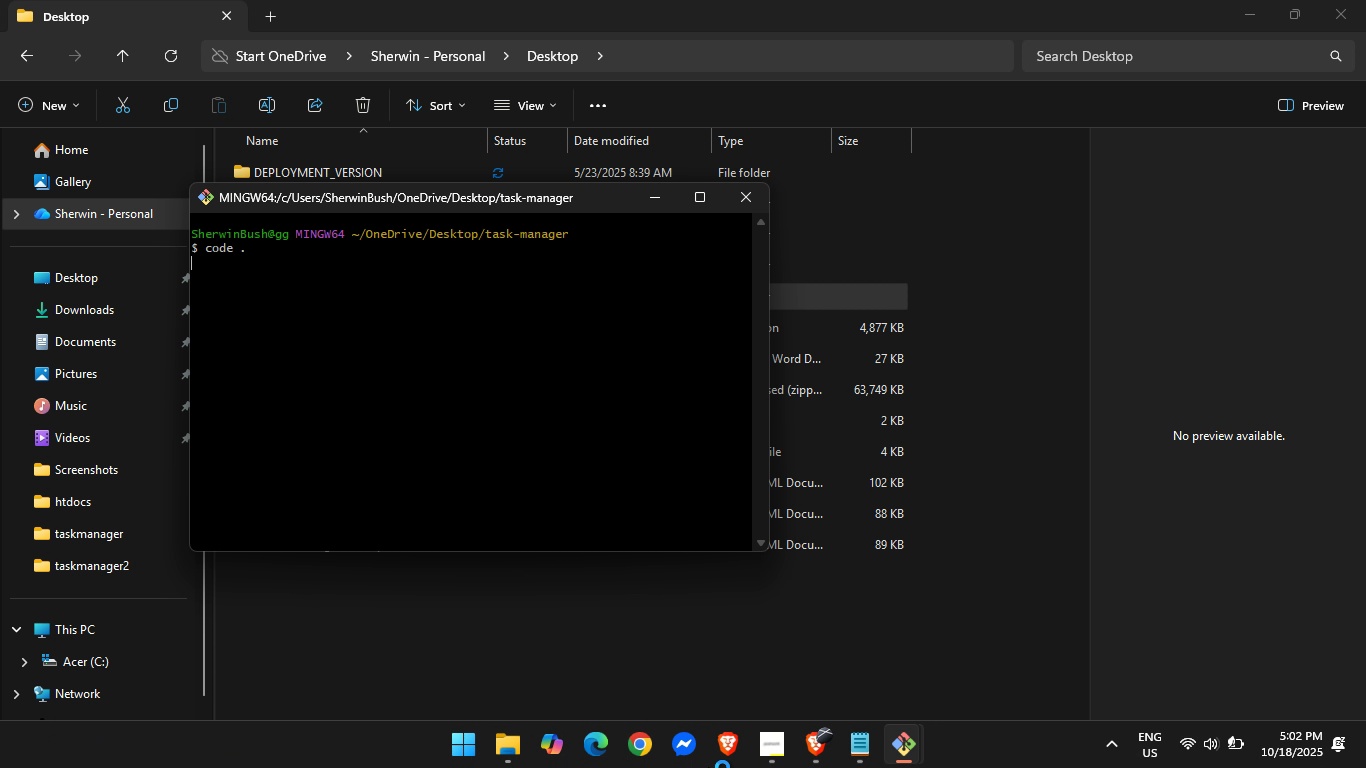 
mouse_move([891, 706])
 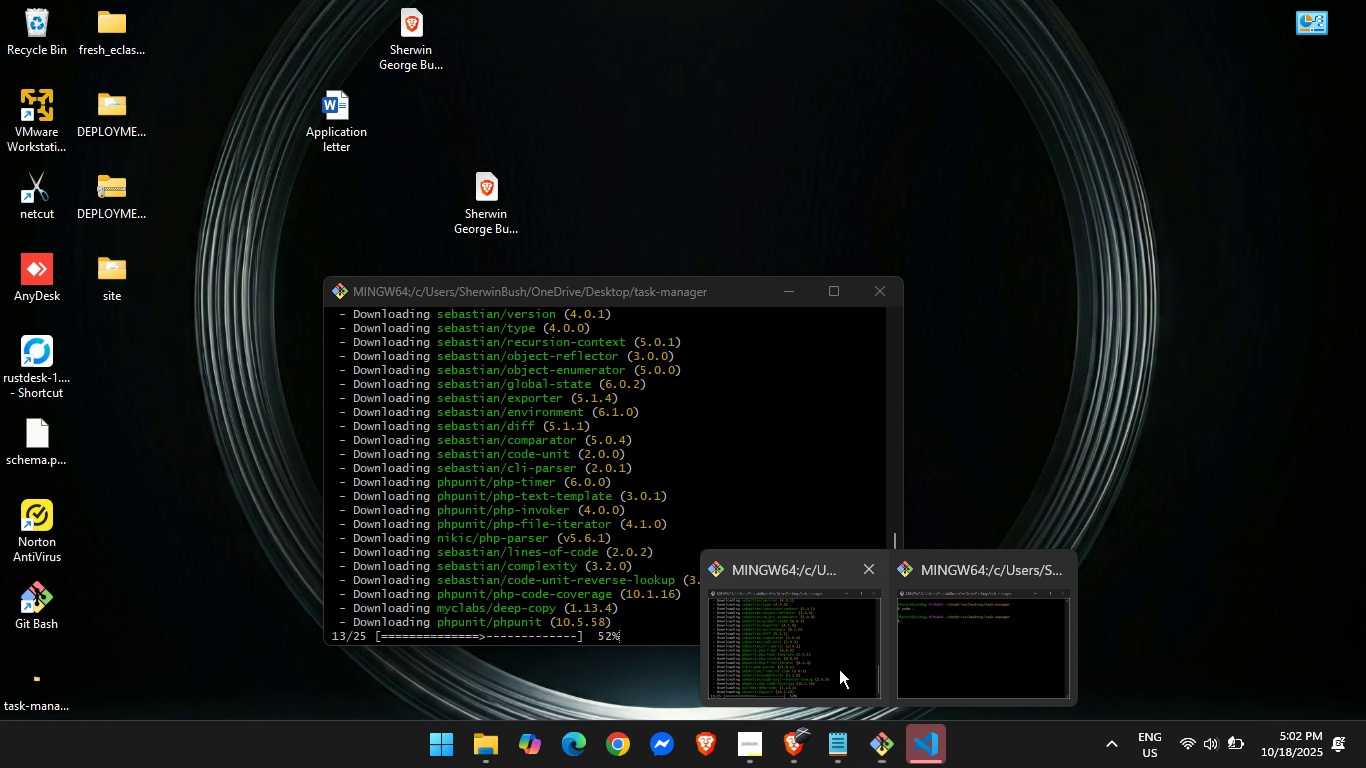 
left_click([839, 669])
 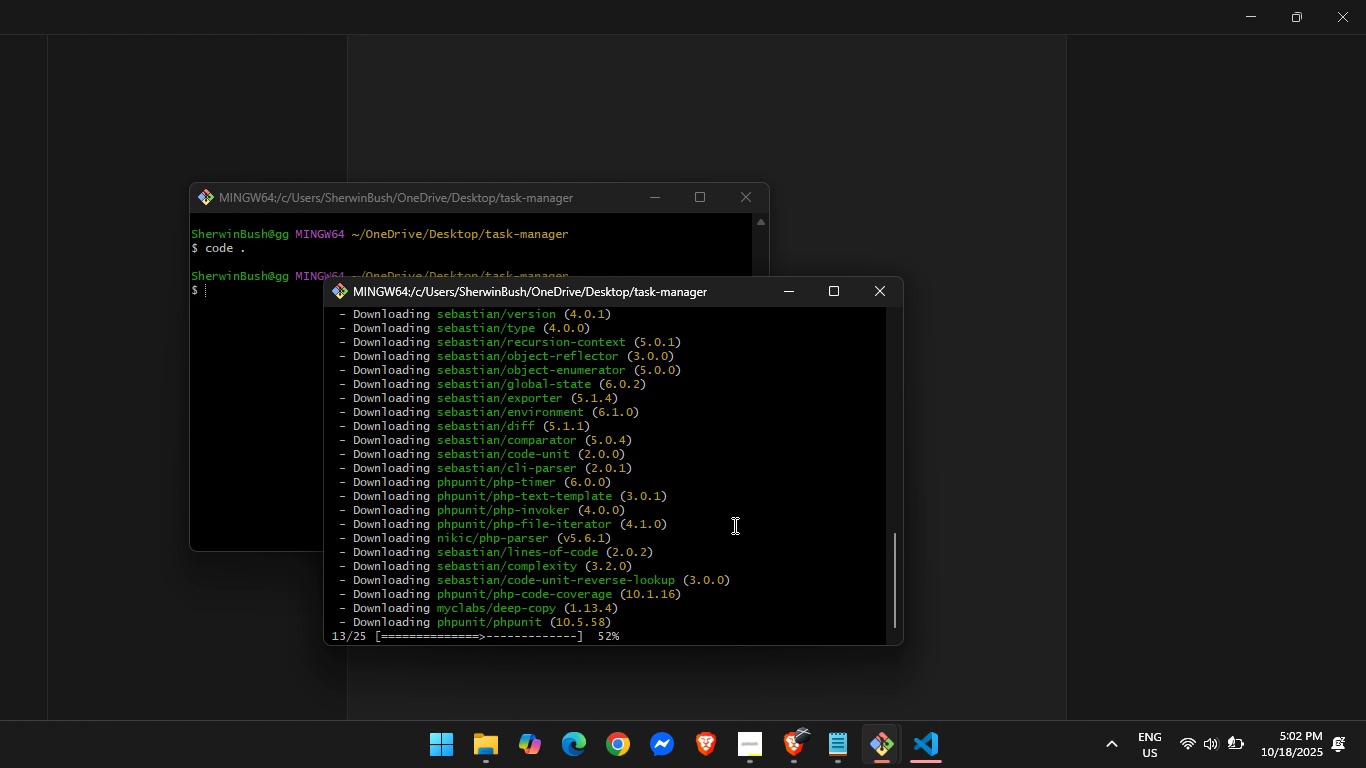 
scroll: coordinate [733, 525], scroll_direction: down, amount: 4.0
 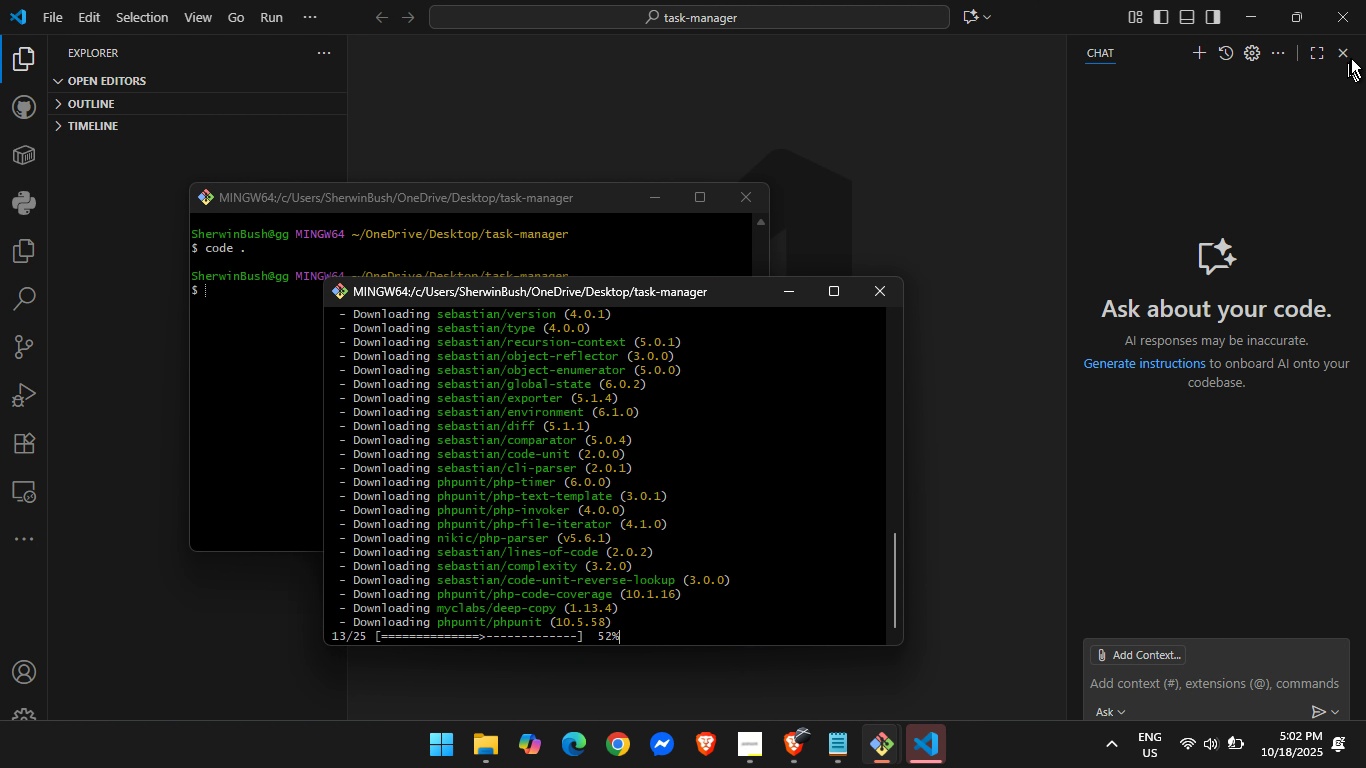 
left_click([1349, 47])
 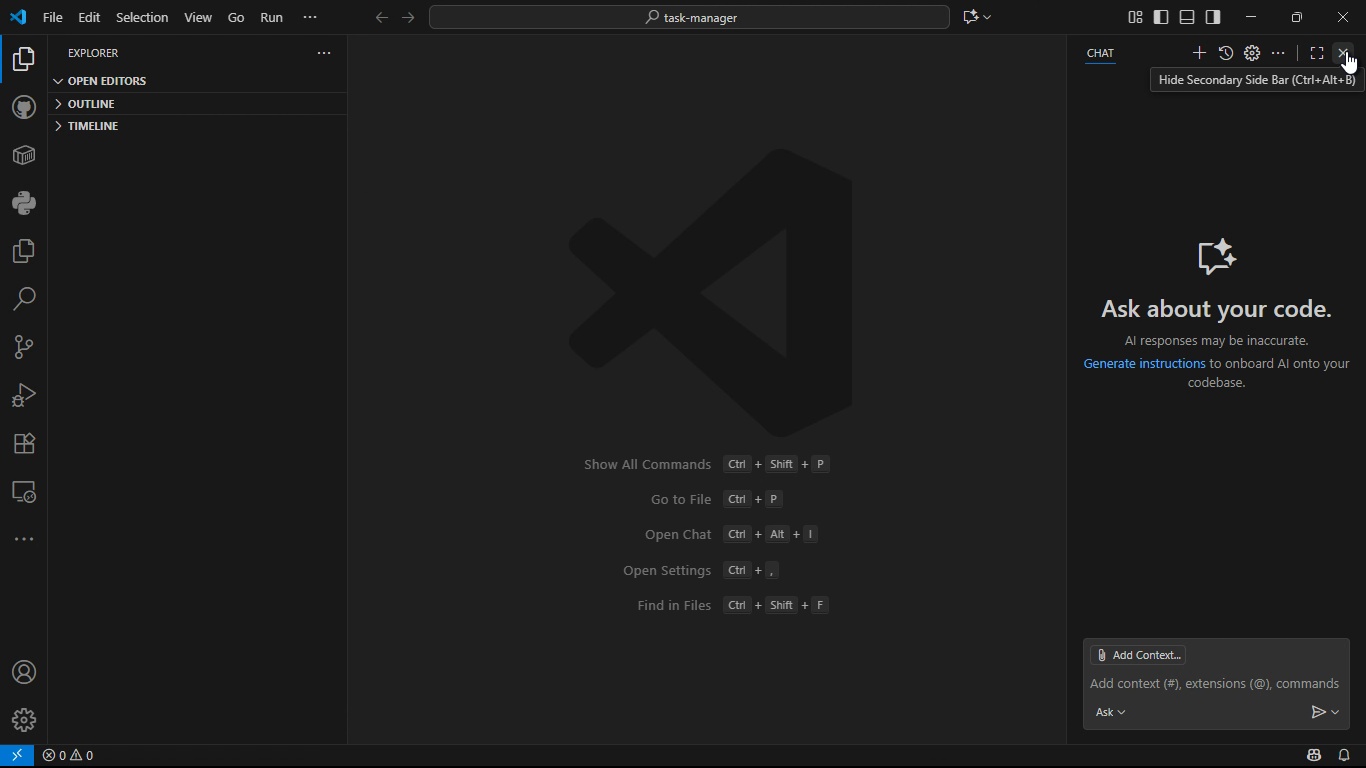 
left_click([1346, 51])
 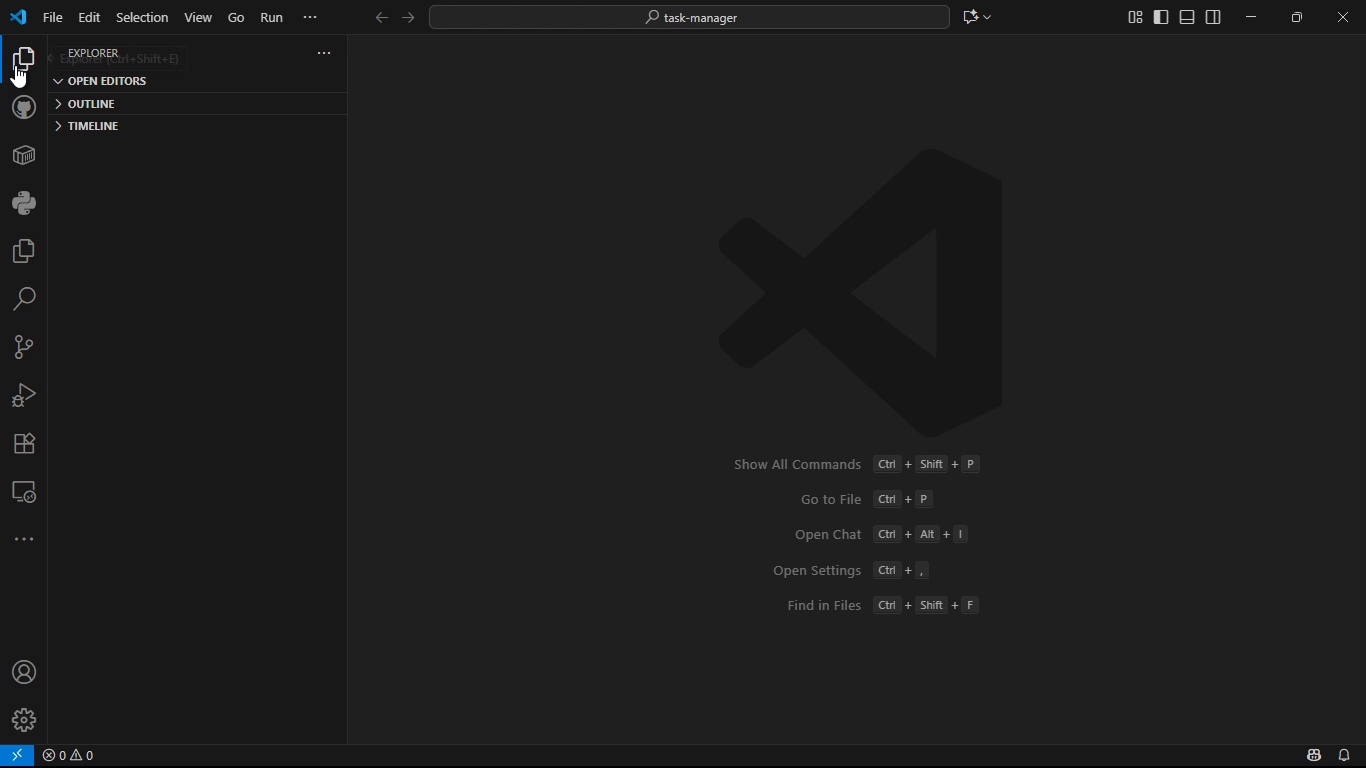 
left_click([15, 65])
 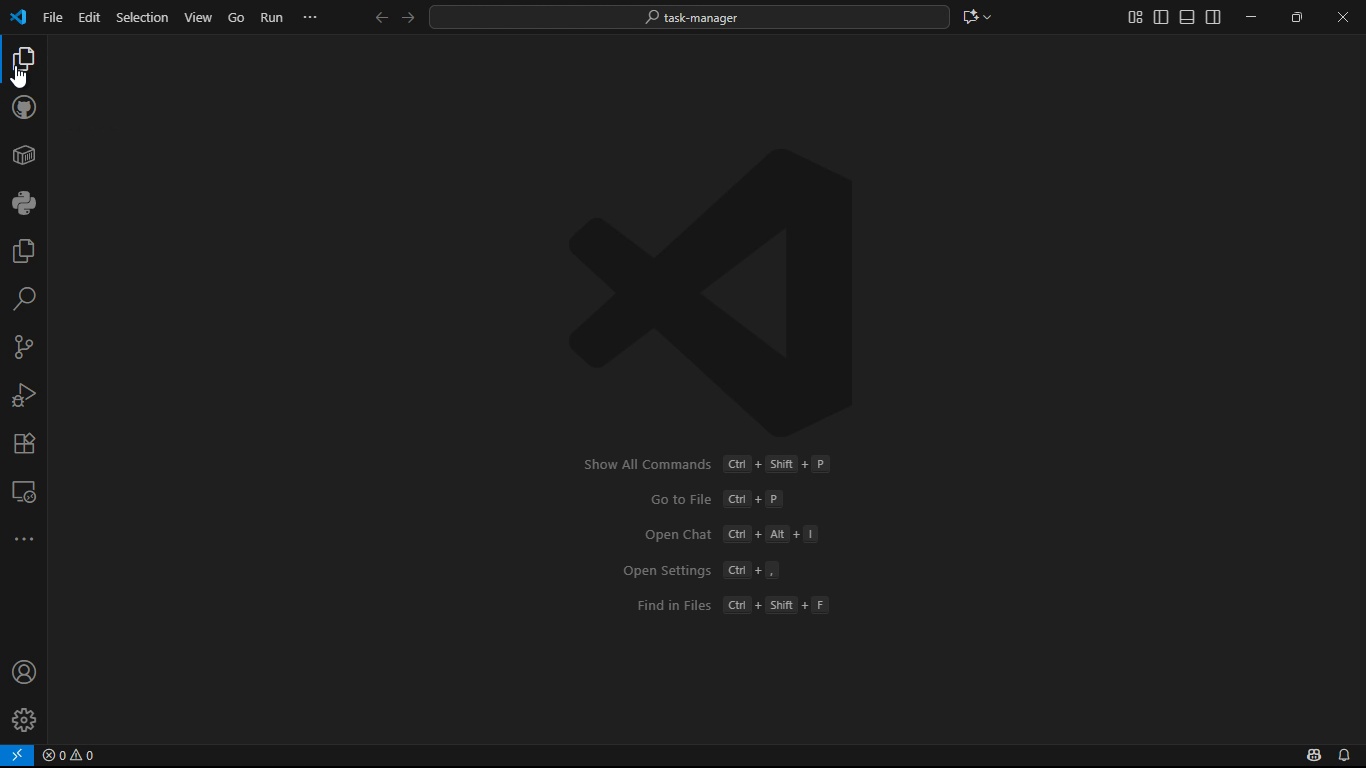 
left_click([15, 65])
 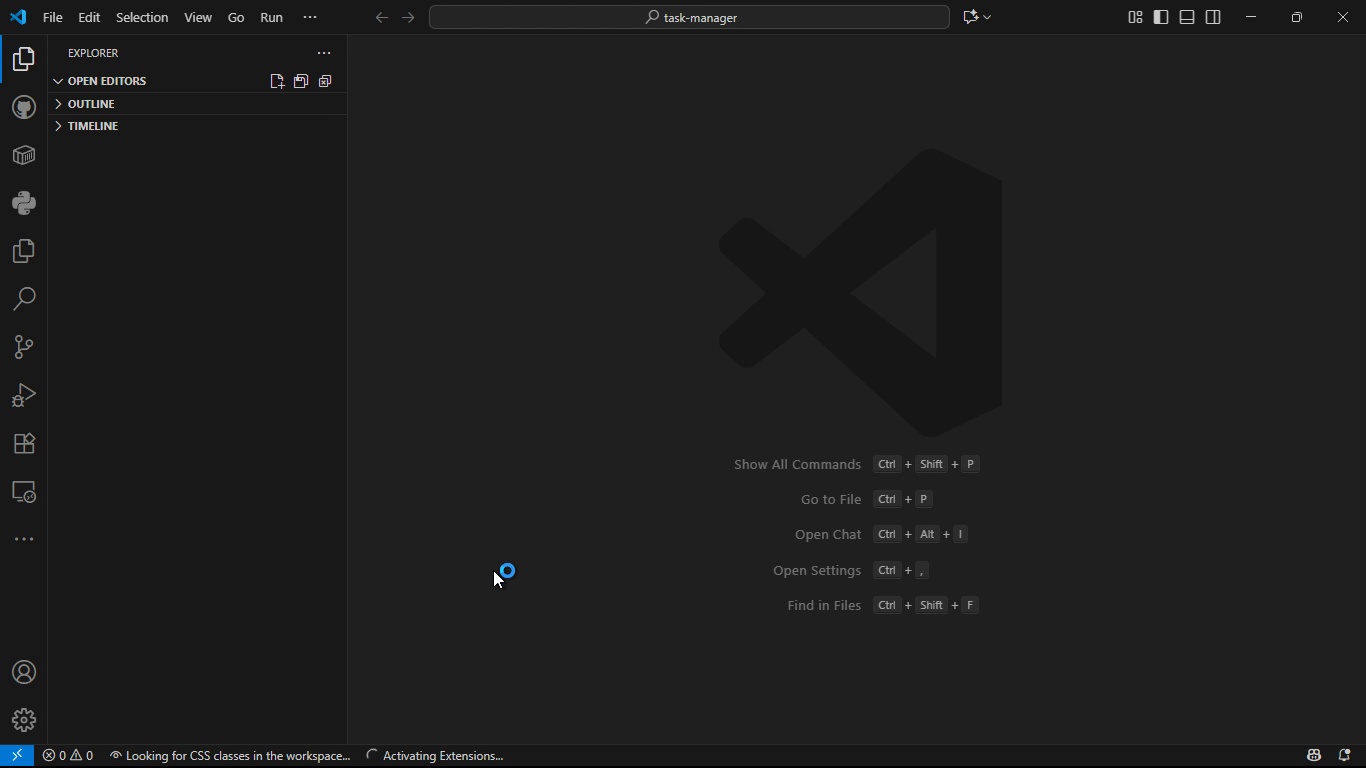 
key(Meta+MetaLeft)
 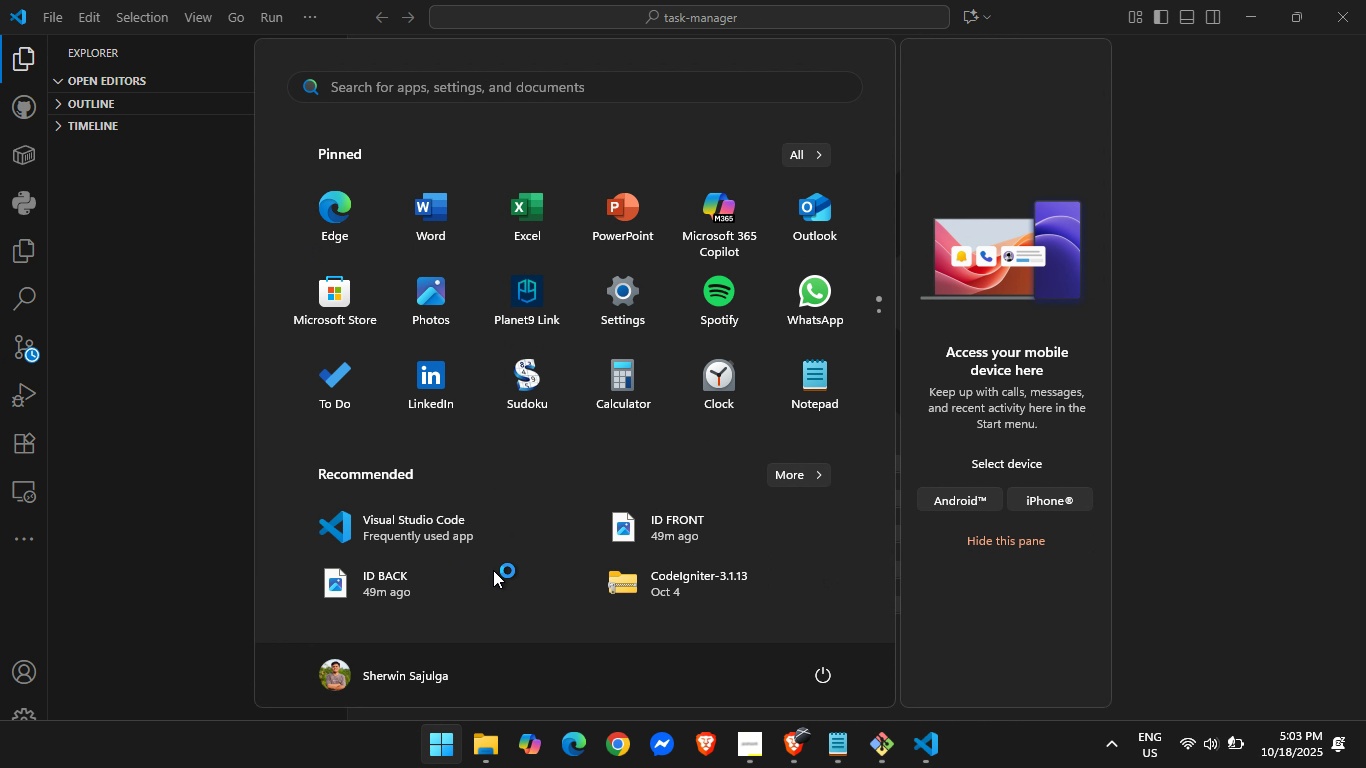 
key(Meta+MetaLeft)
 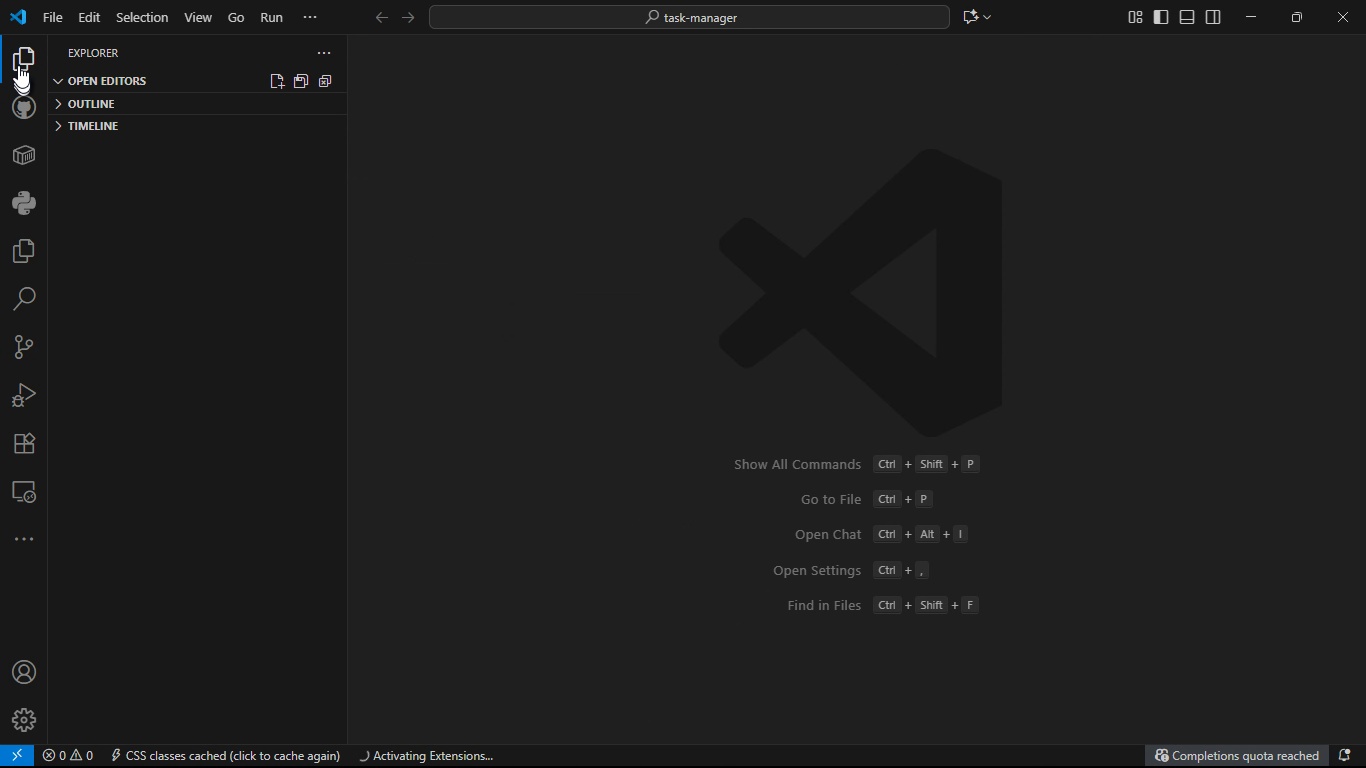 
left_click([17, 56])
 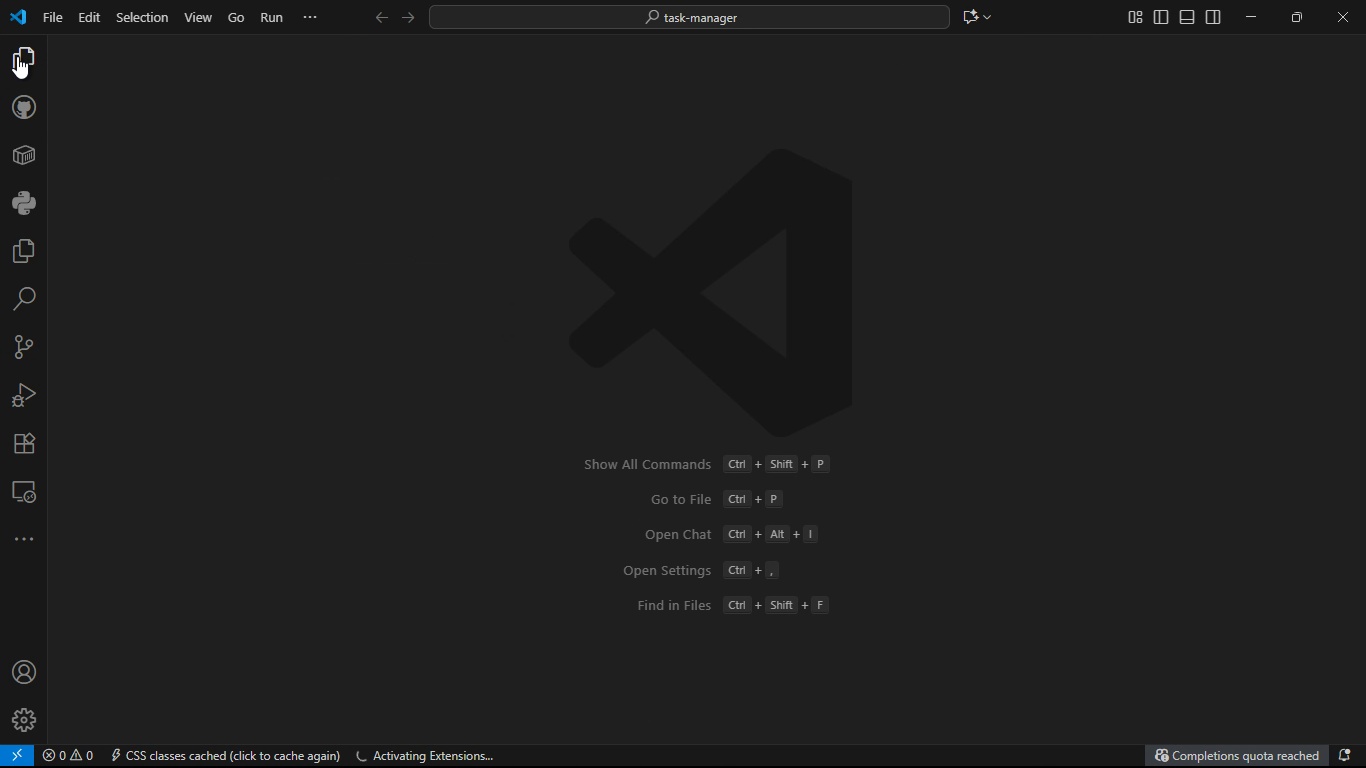 
left_click([17, 56])
 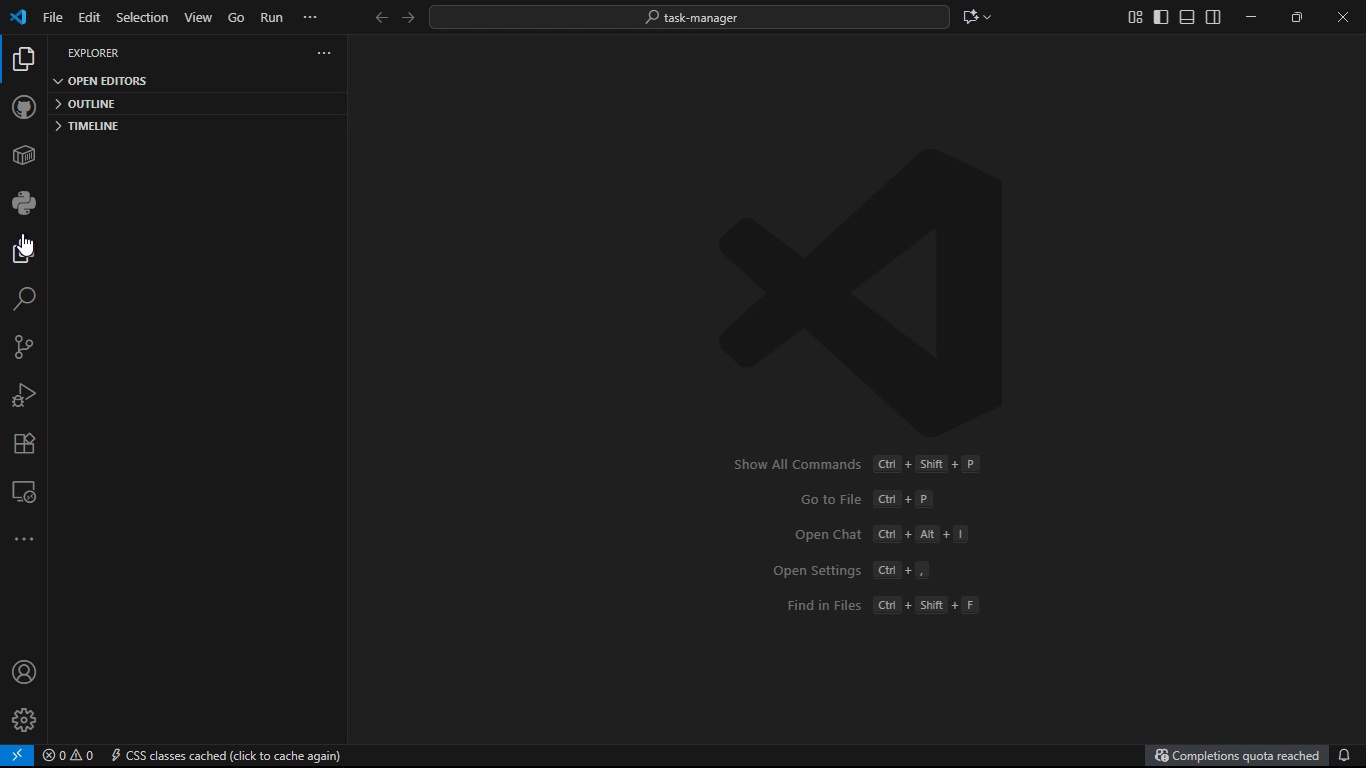 
left_click([22, 233])
 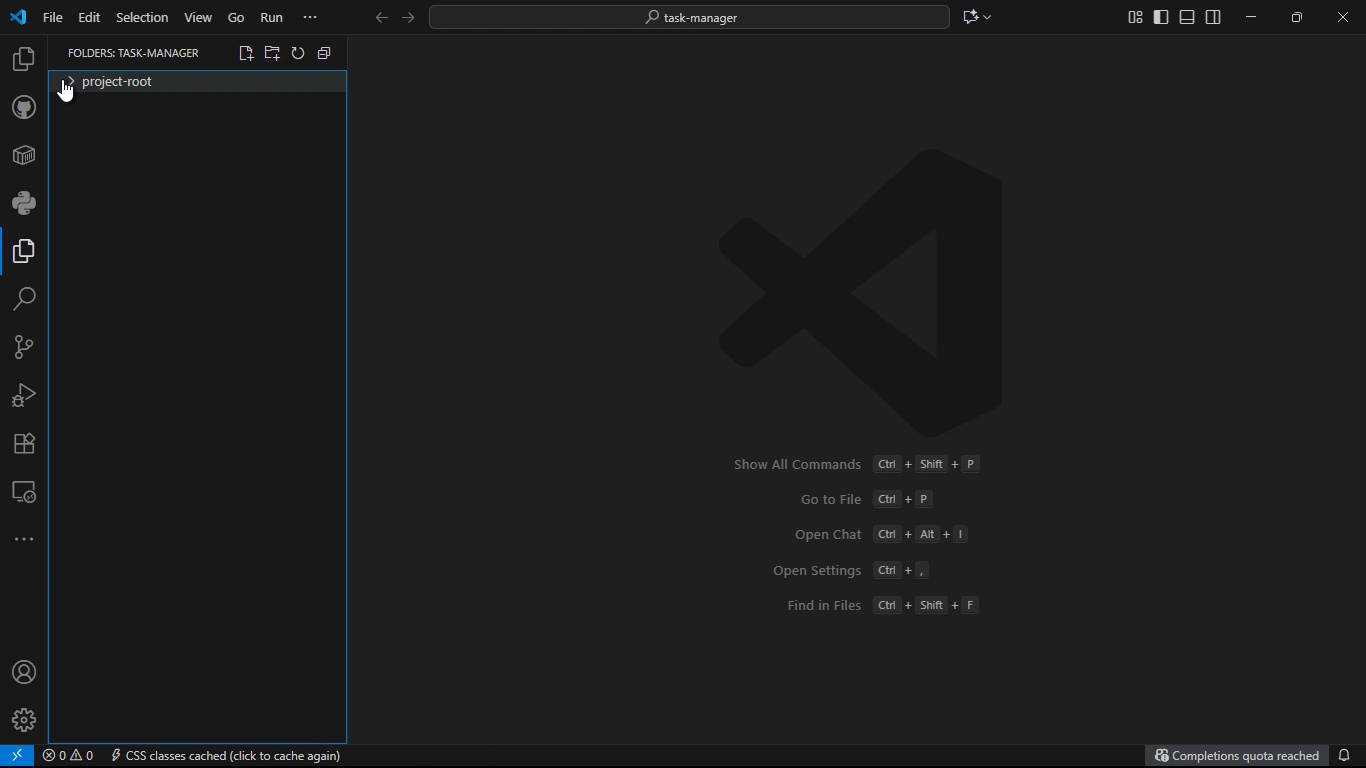 
left_click([62, 79])
 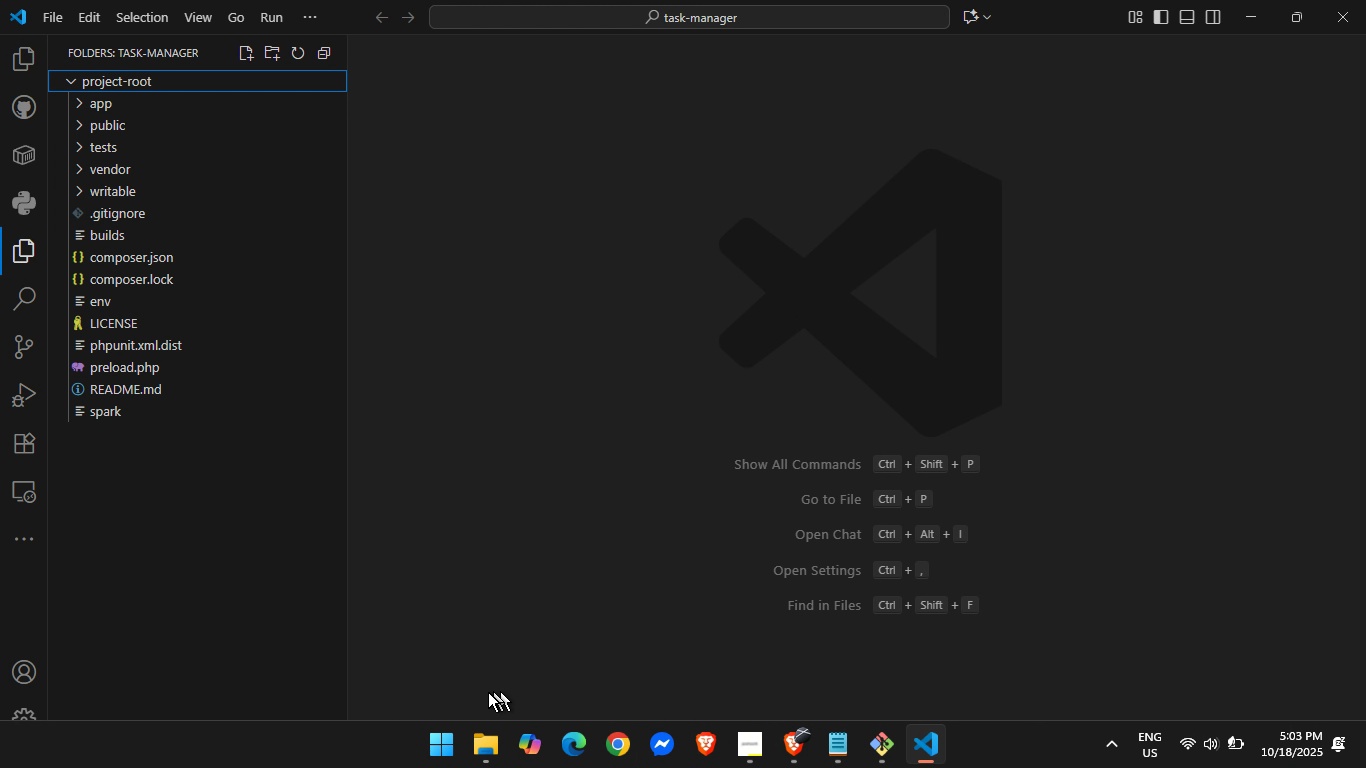 
left_click([483, 767])
 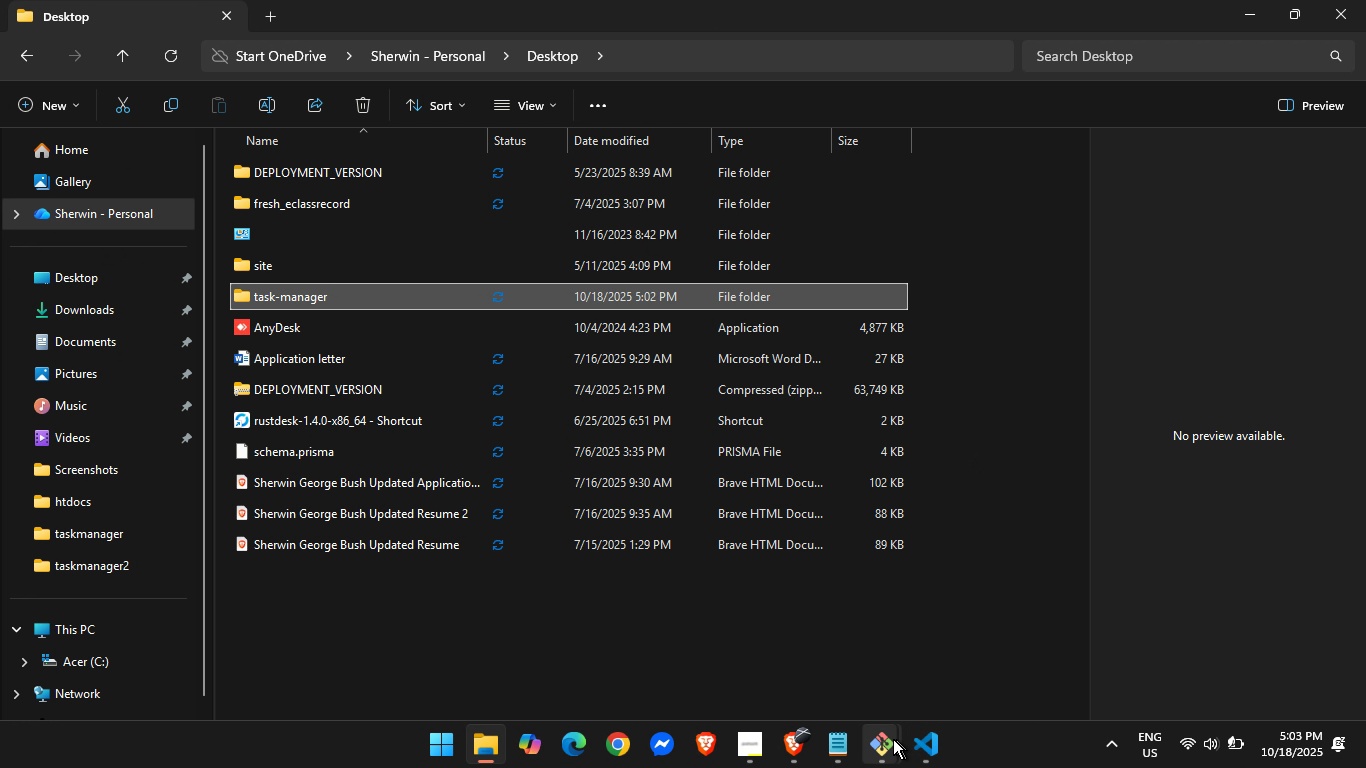 
left_click([891, 741])
 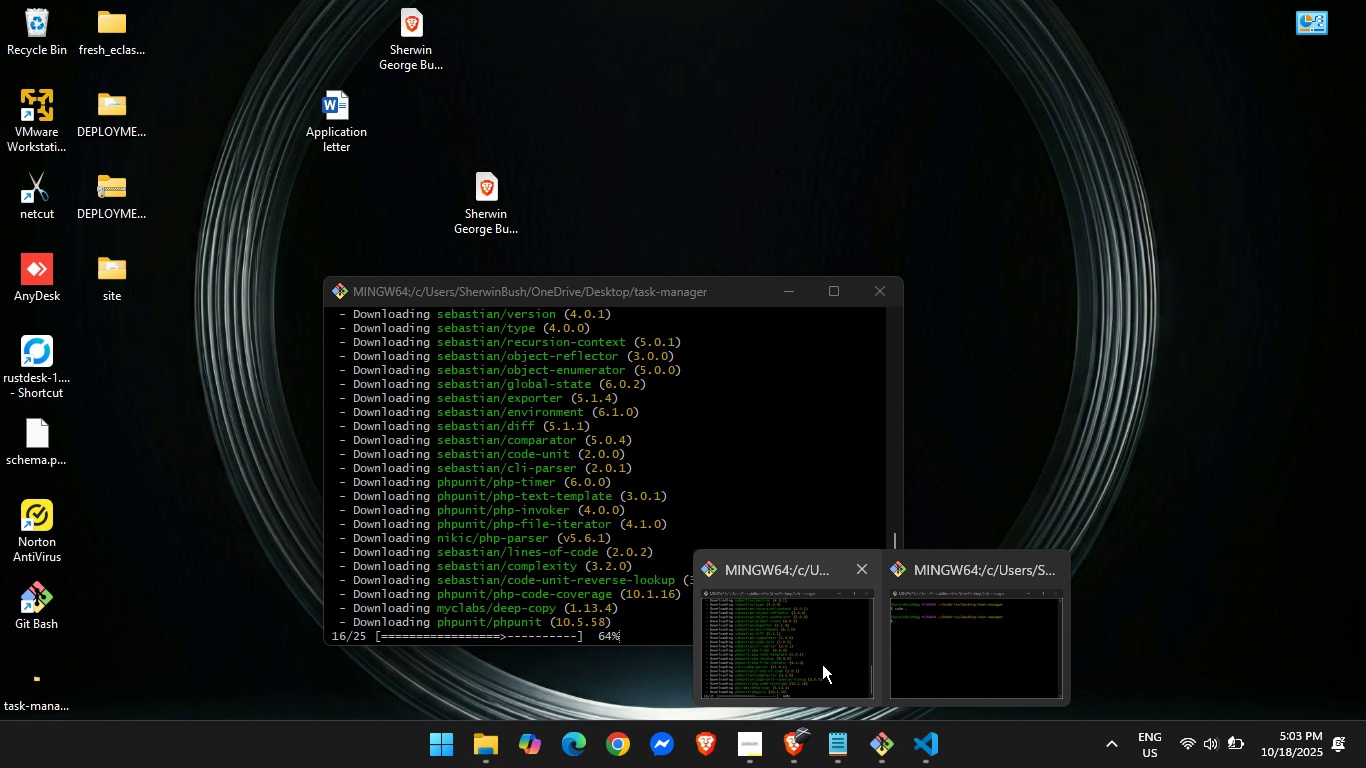 
left_click([822, 664])
 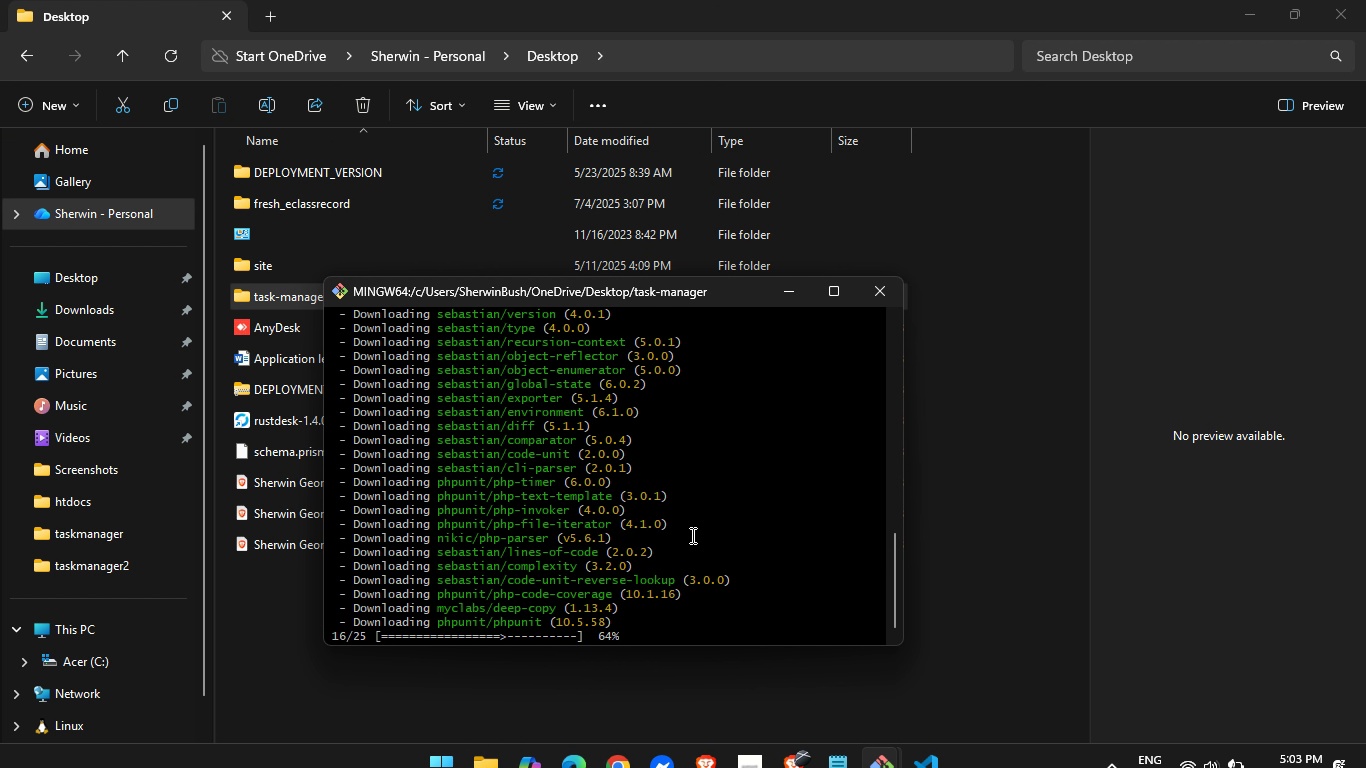 
scroll: coordinate [645, 497], scroll_direction: down, amount: 11.0
 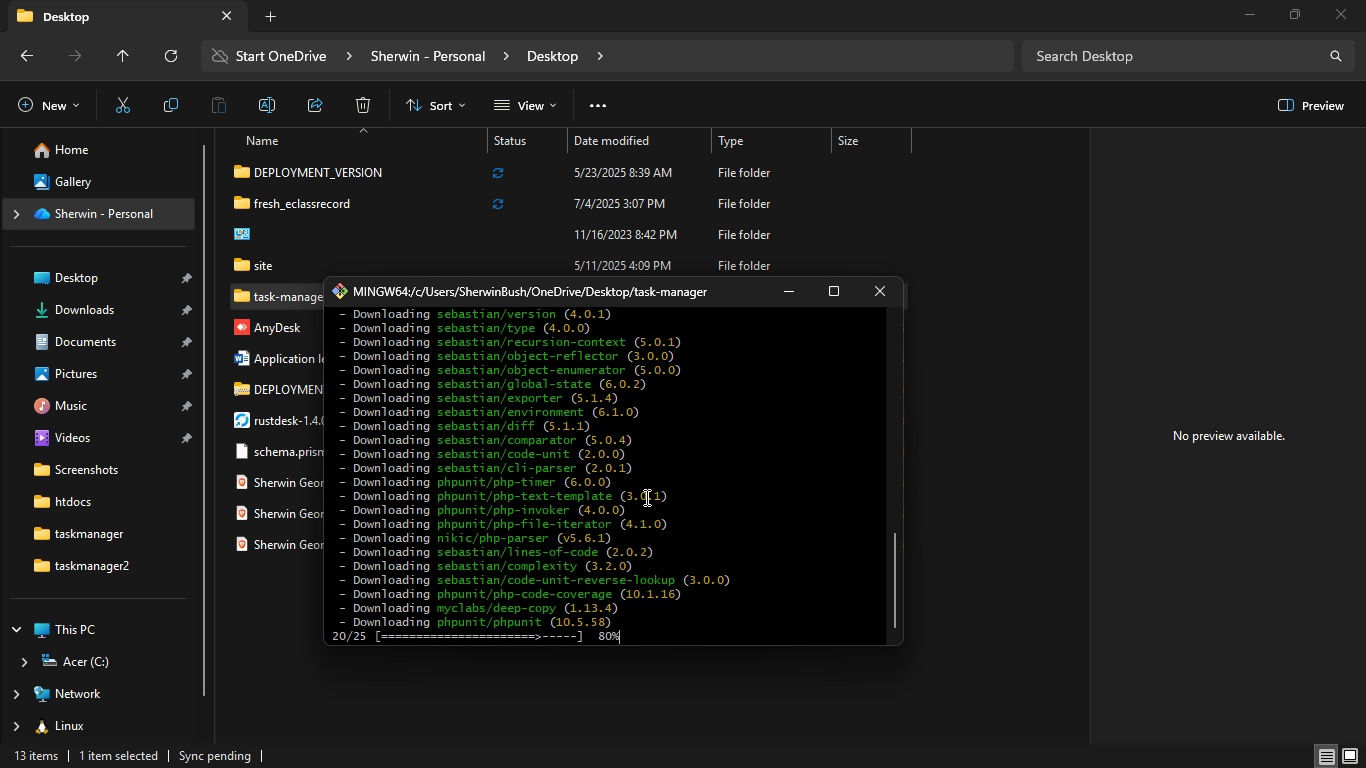 
scroll: coordinate [693, 488], scroll_direction: none, amount: 0.0
 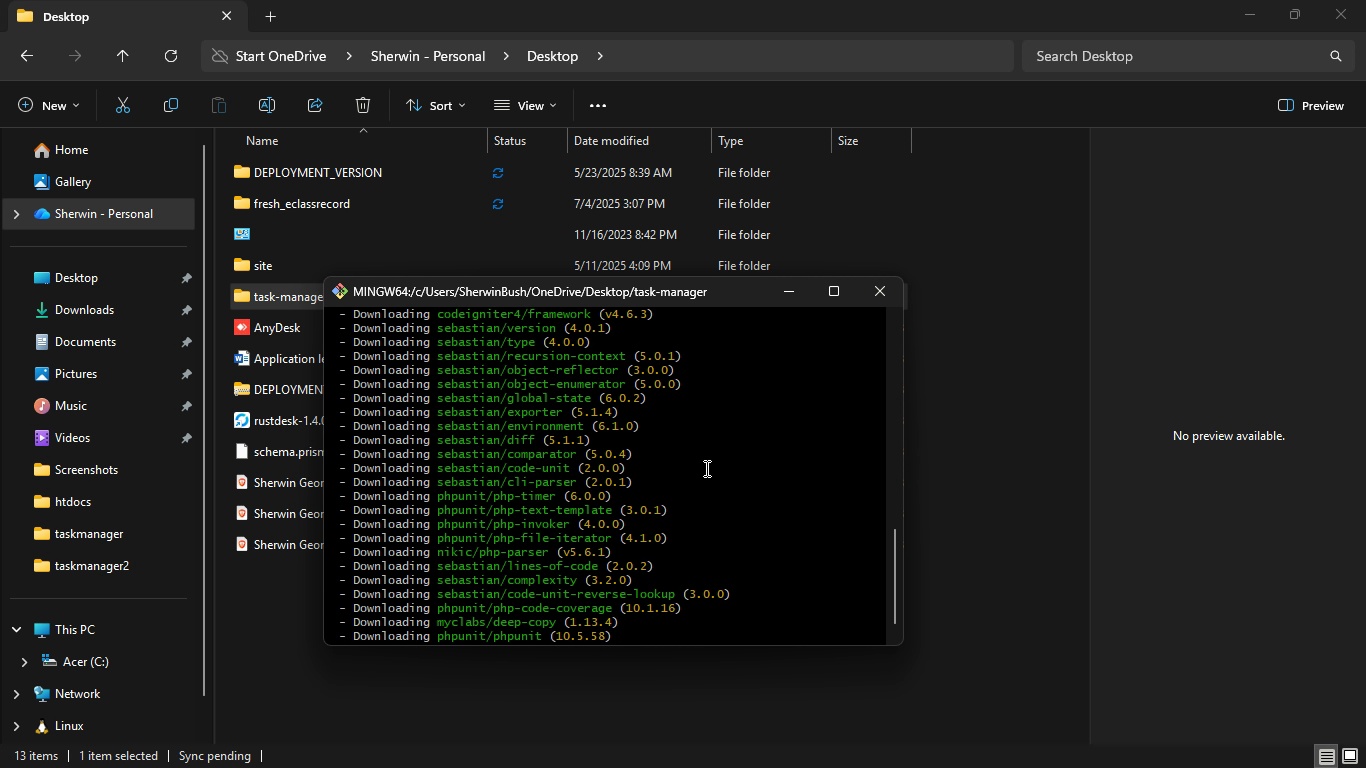 
left_click([705, 468])
 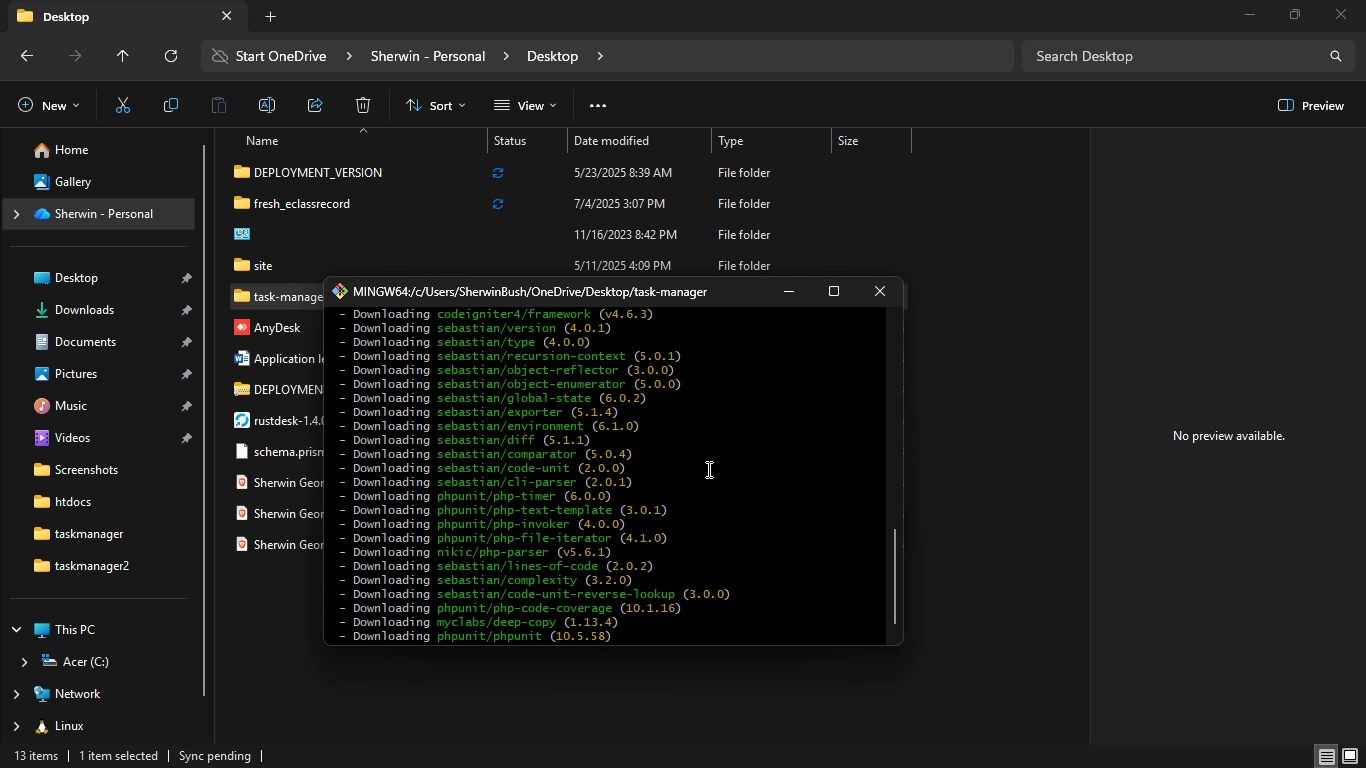 
scroll: coordinate [707, 469], scroll_direction: down, amount: 2.0
 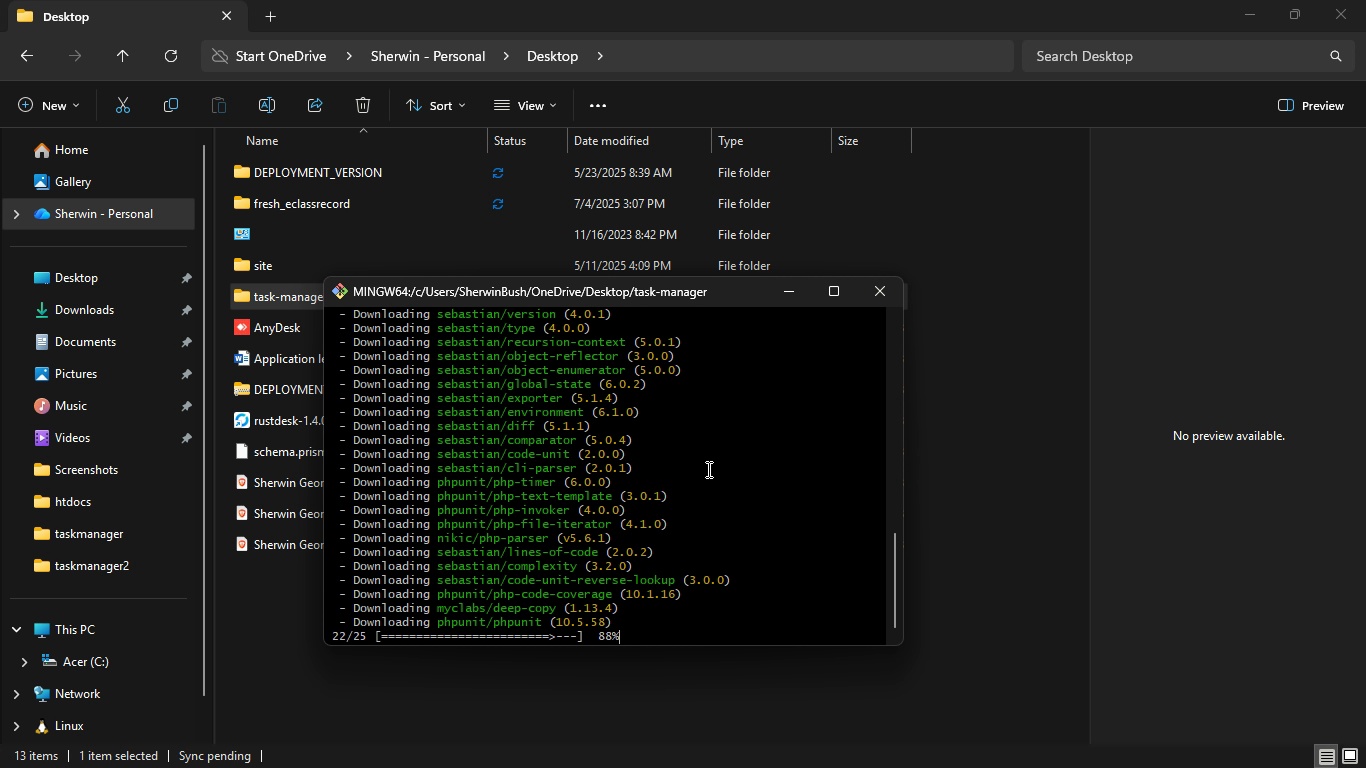 
scroll: coordinate [707, 469], scroll_direction: none, amount: 0.0
 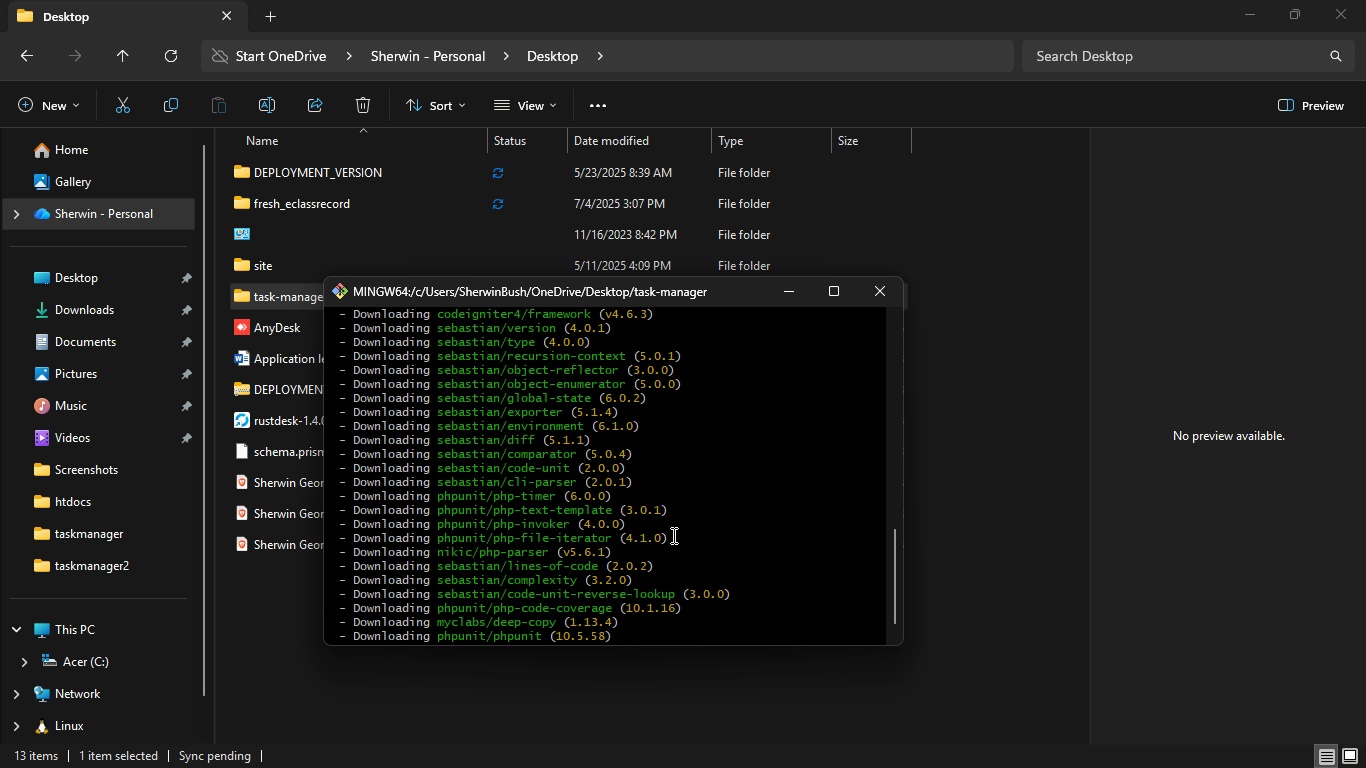 
scroll: coordinate [672, 535], scroll_direction: down, amount: 5.0
 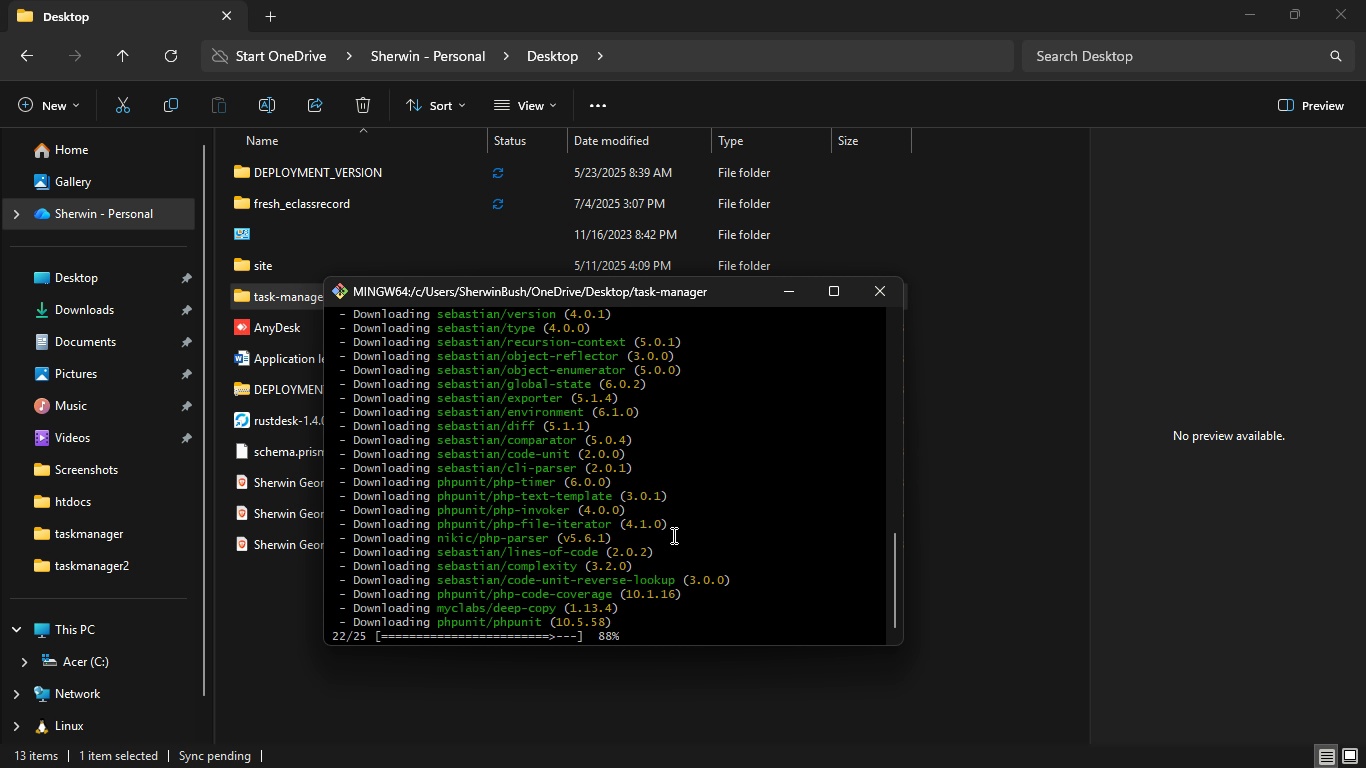 
double_click([672, 535])
 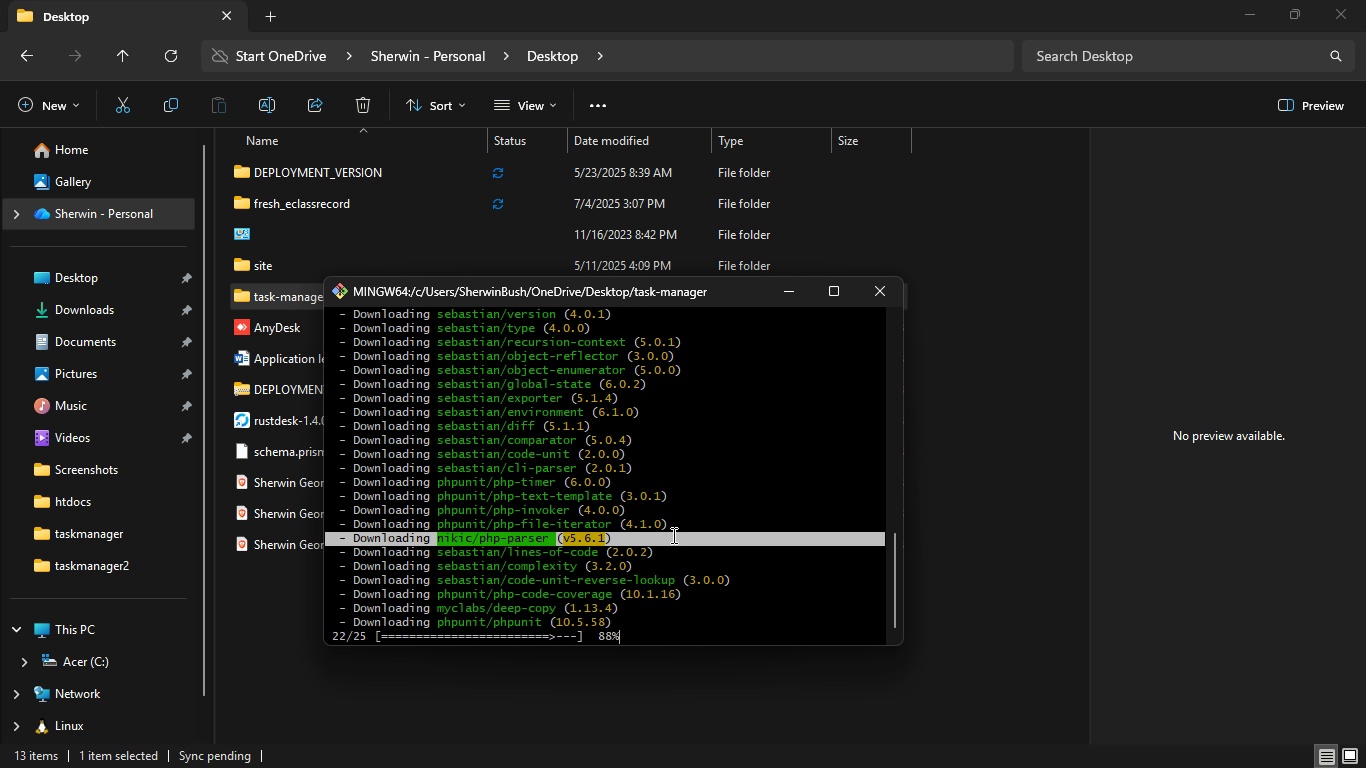 
triple_click([672, 535])
 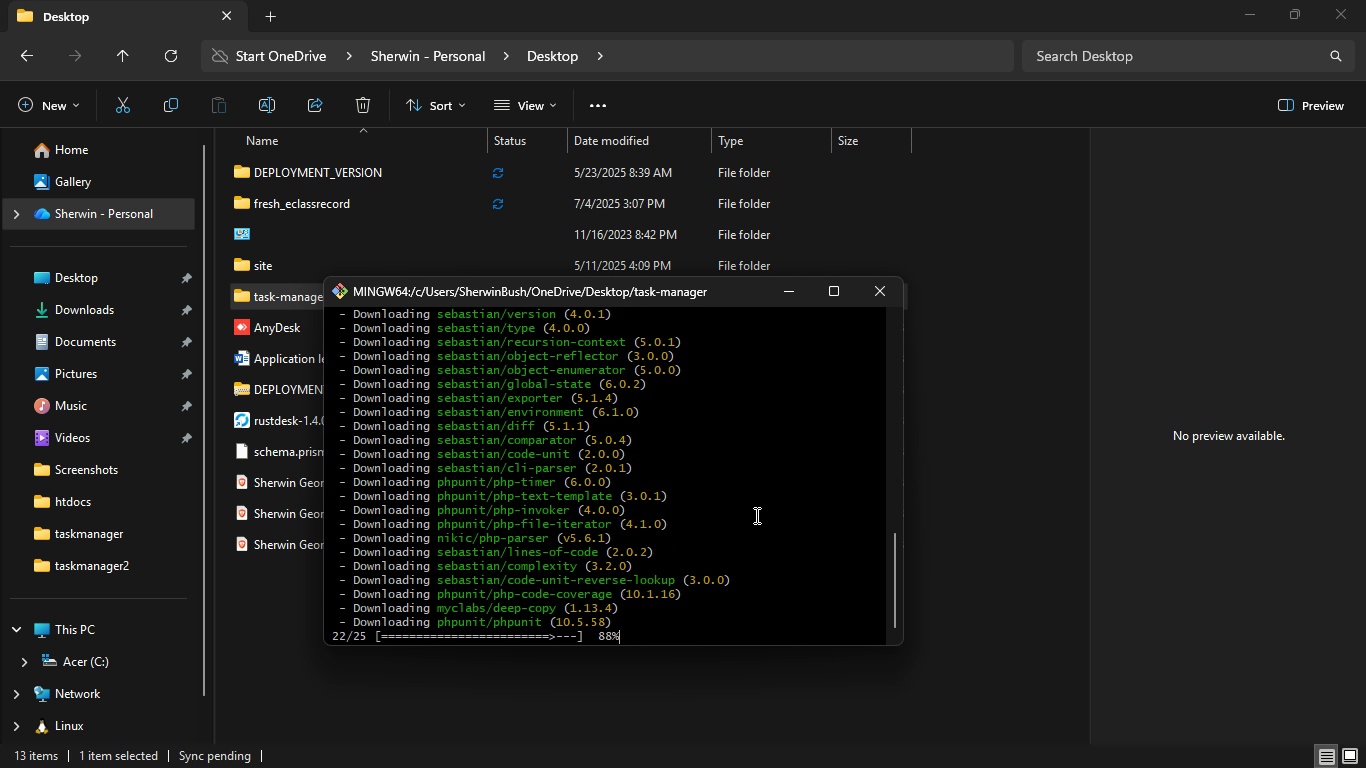 
left_click([755, 515])
 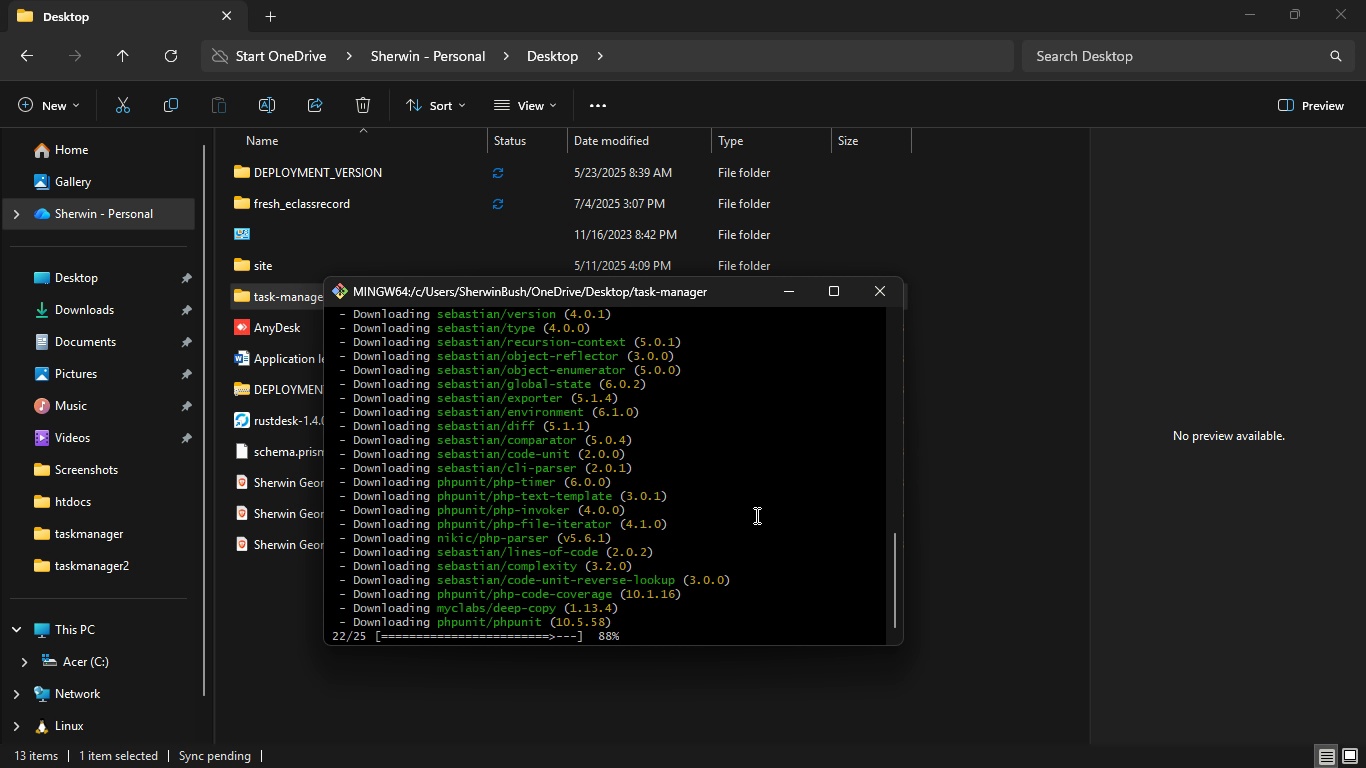 
scroll: coordinate [756, 554], scroll_direction: down, amount: 24.0
 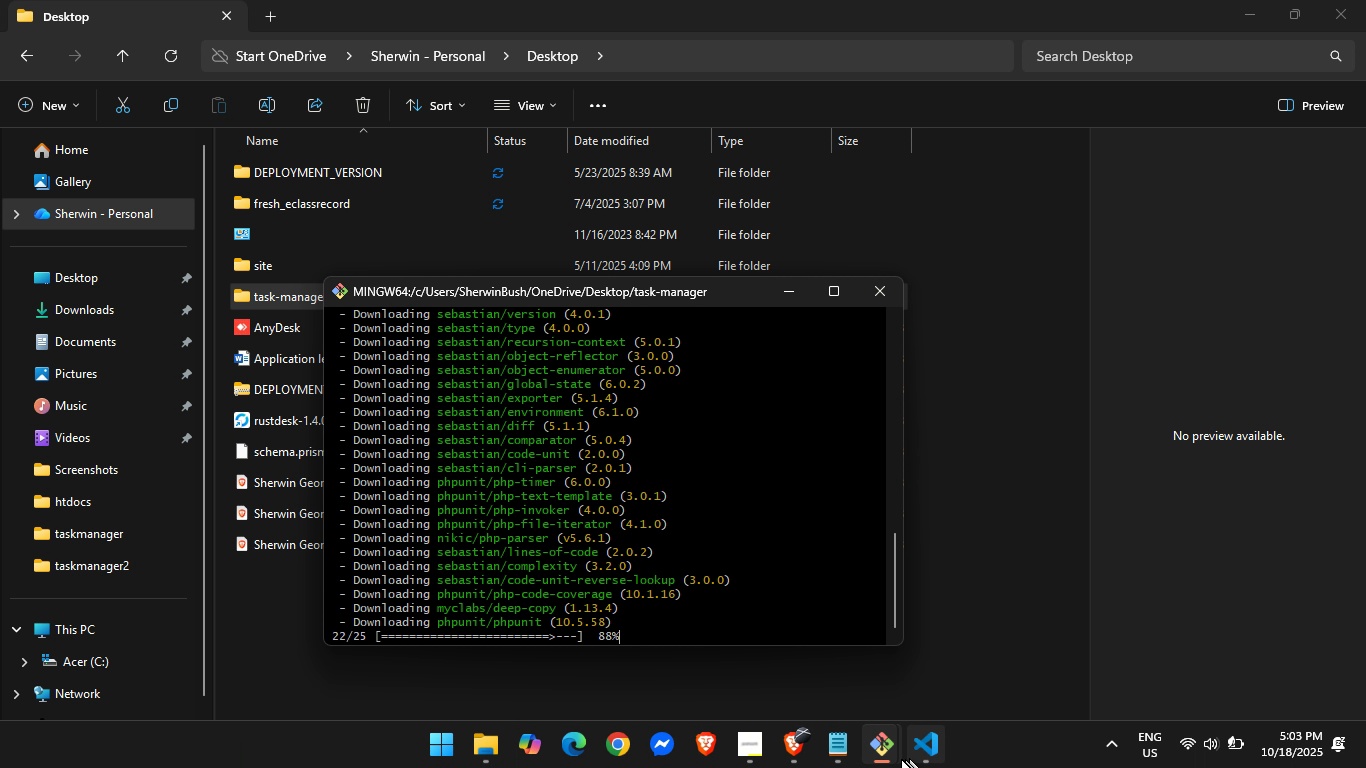 
left_click([884, 758])
 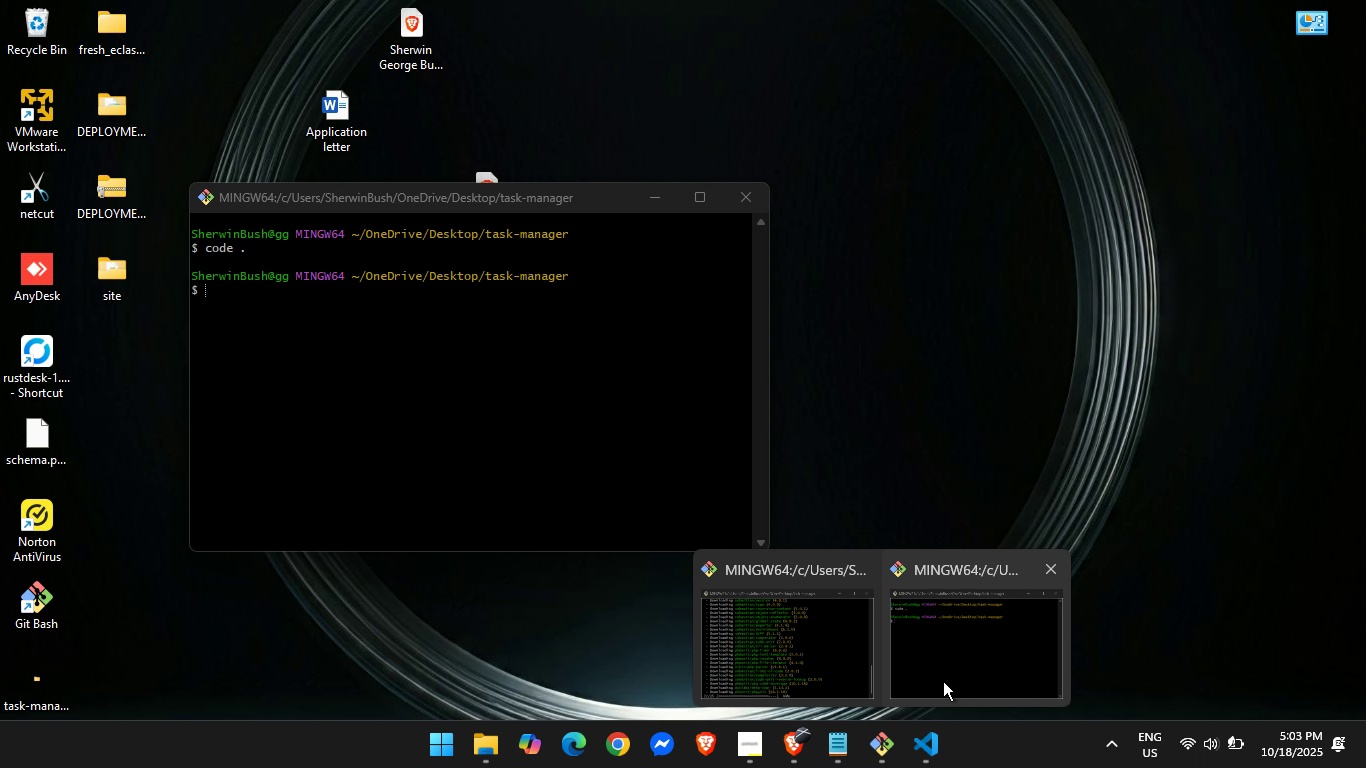 
left_click([943, 681])
 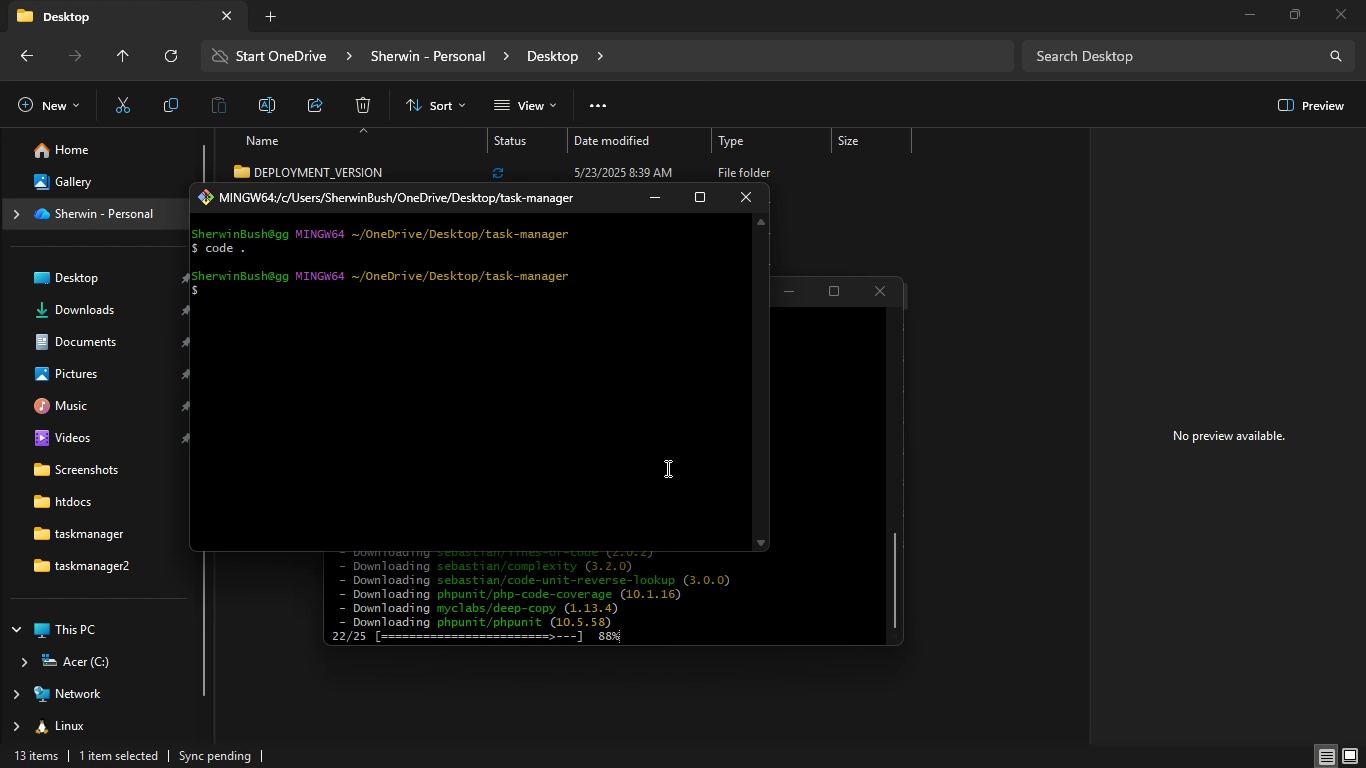 
left_click([666, 468])
 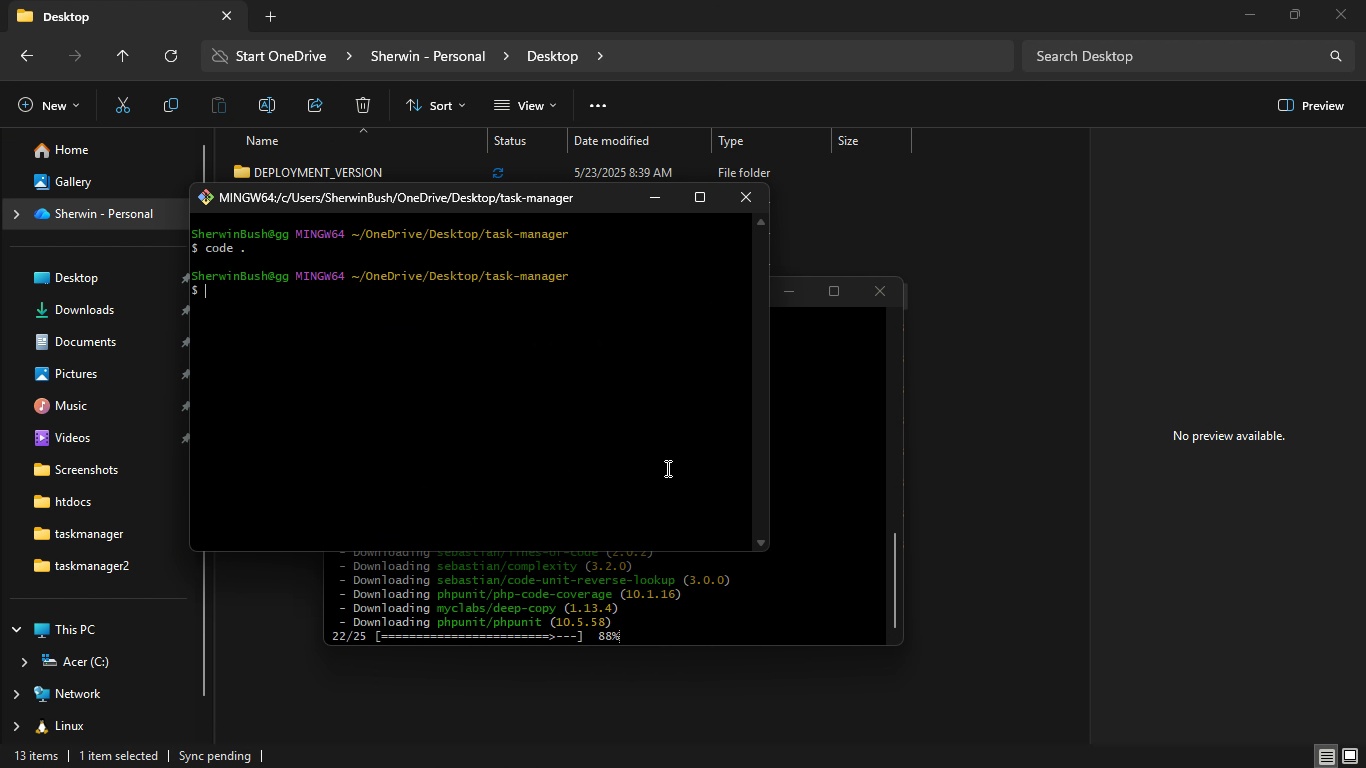 
type(exit)
 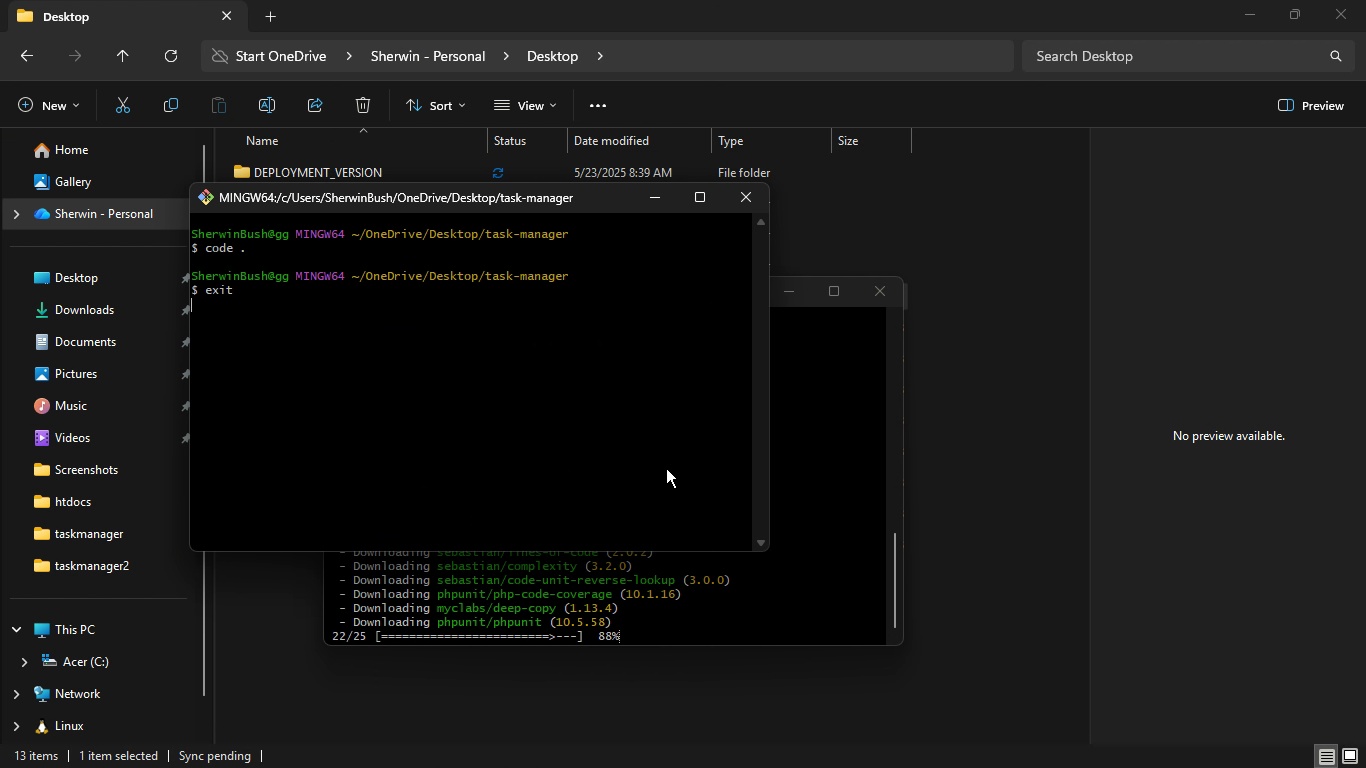 
key(Enter)
 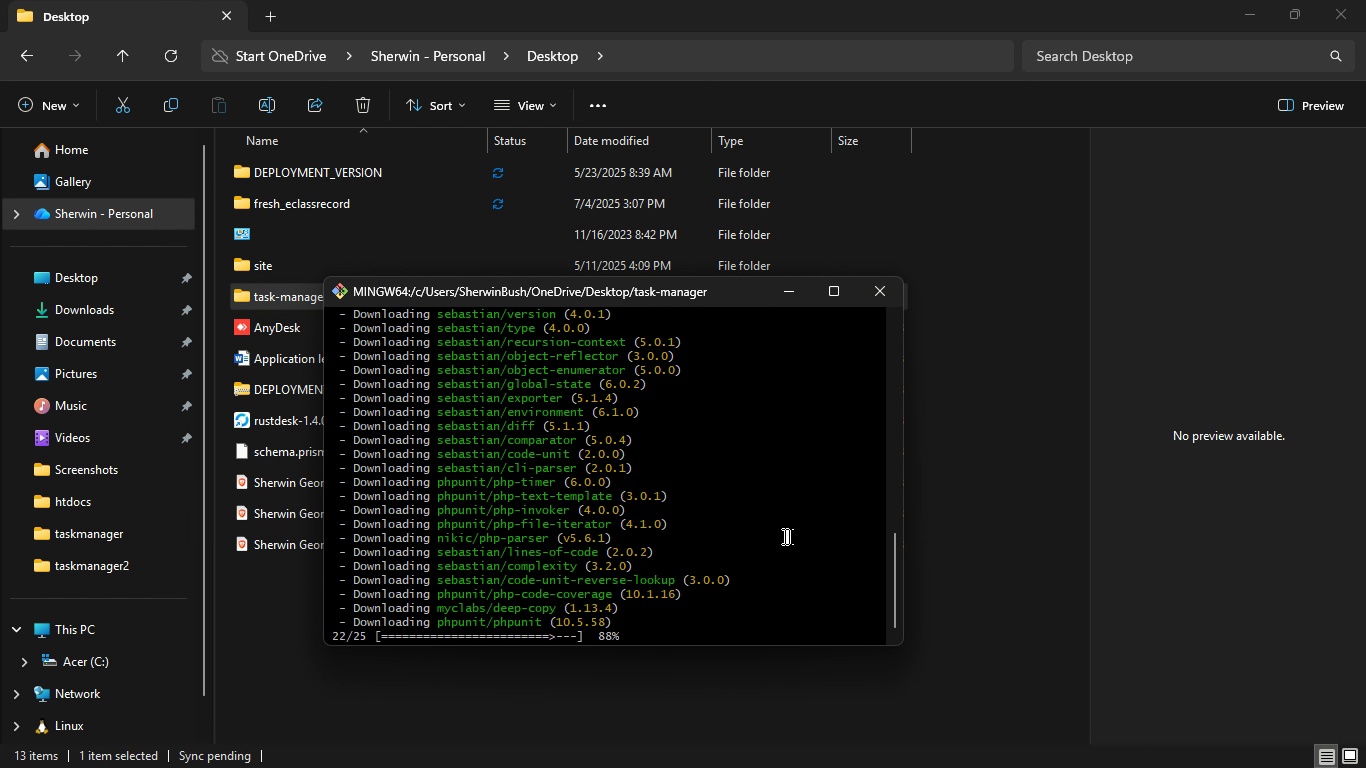 
scroll: coordinate [783, 536], scroll_direction: down, amount: 7.0
 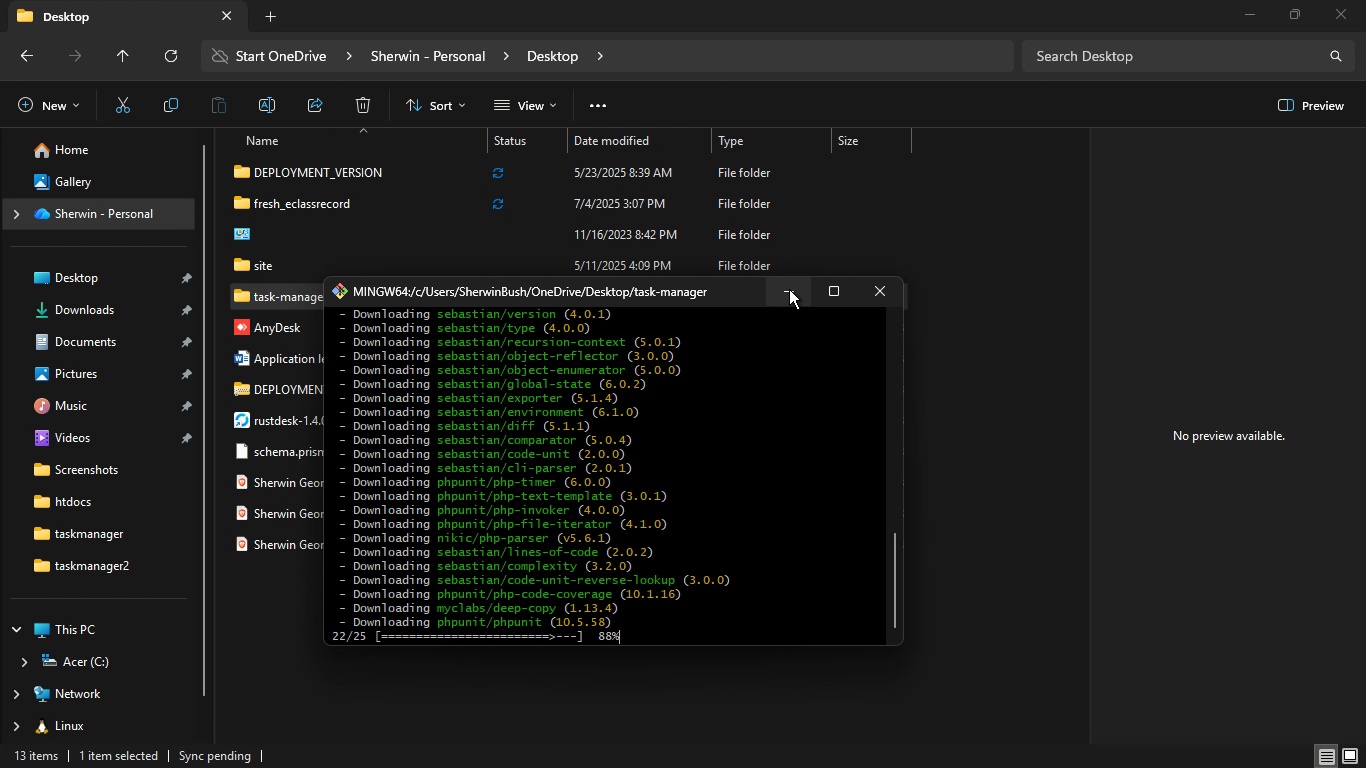 
left_click([789, 289])
 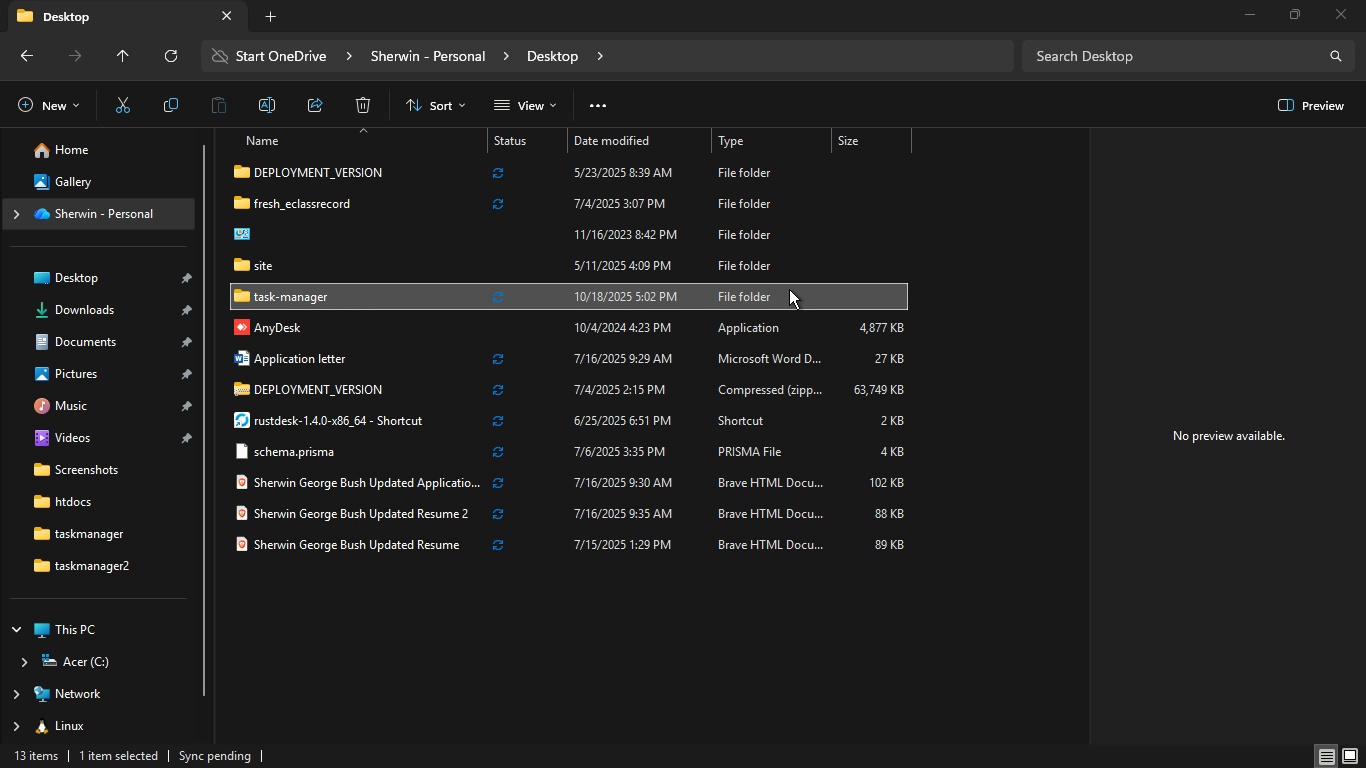 
key(Meta+MetaLeft)
 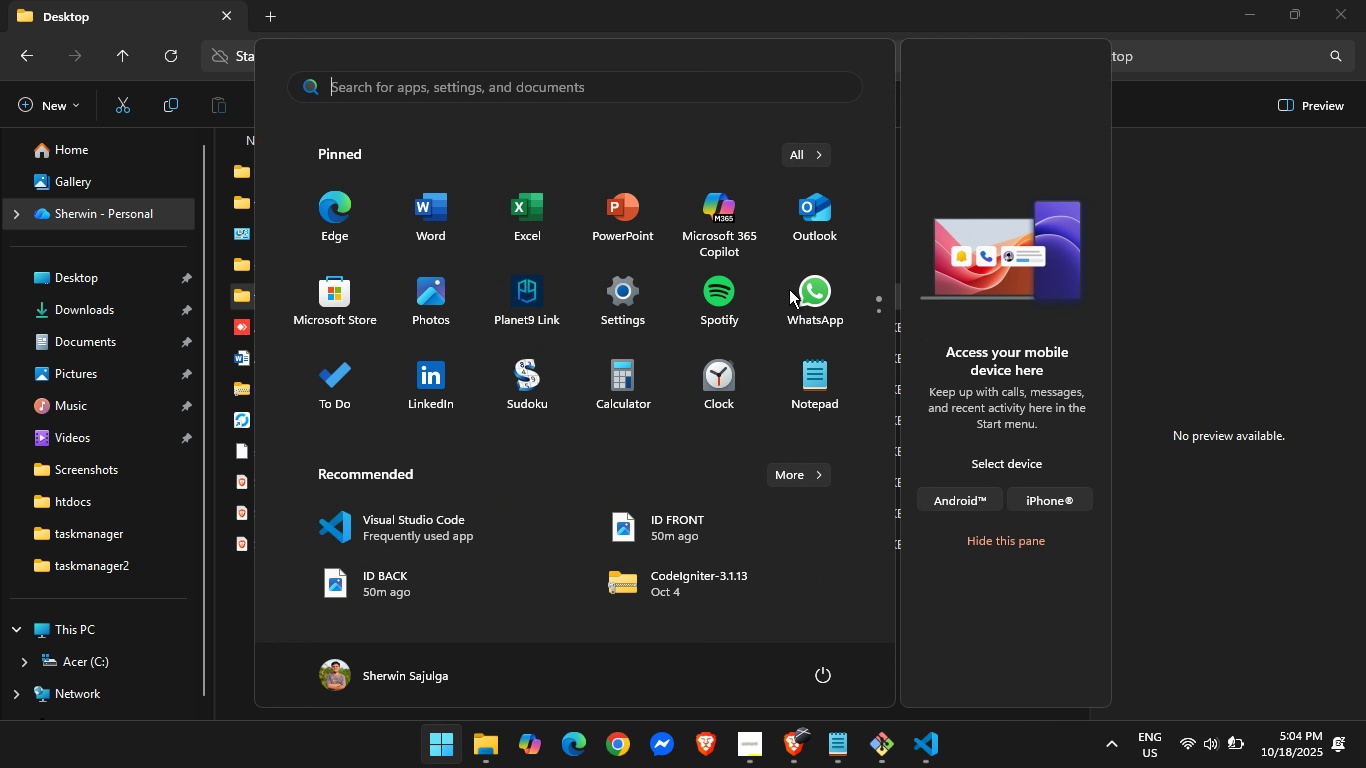 
key(X)
 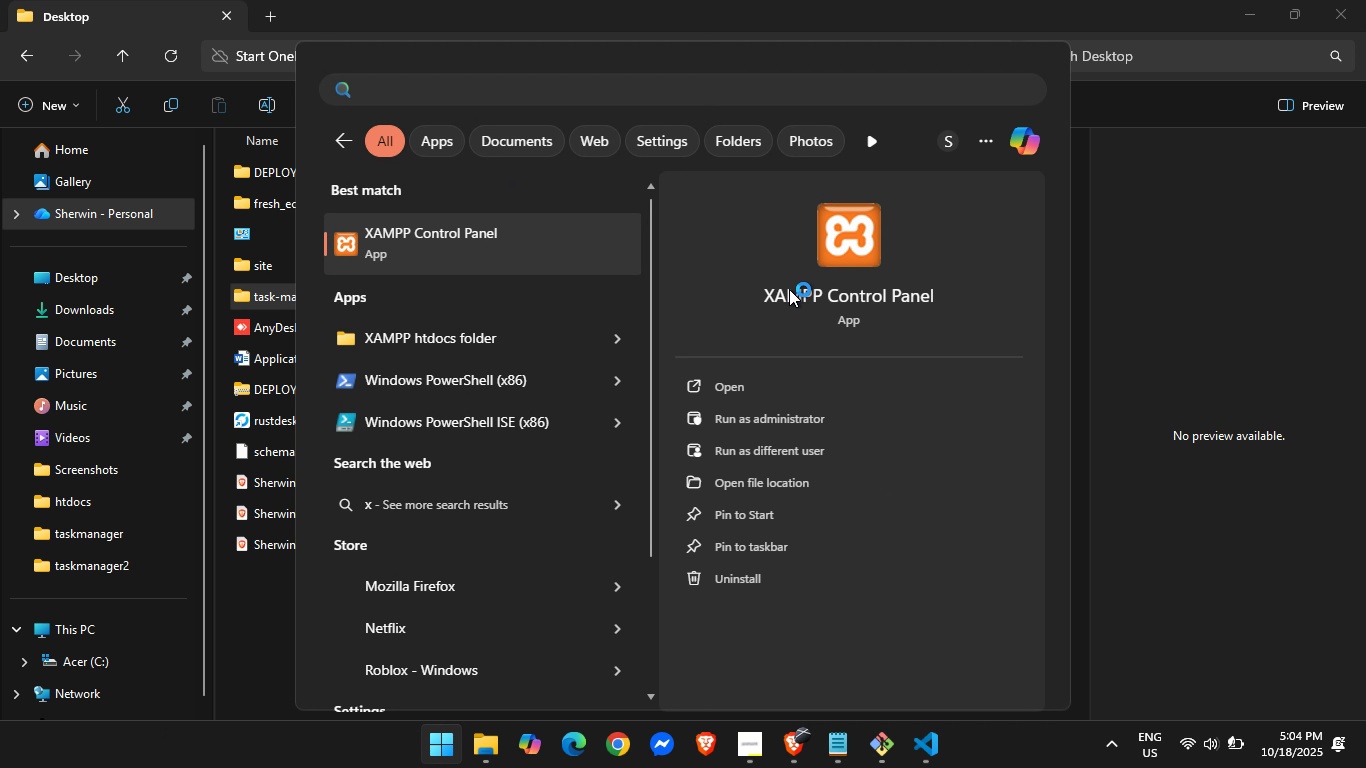 
key(Enter)
 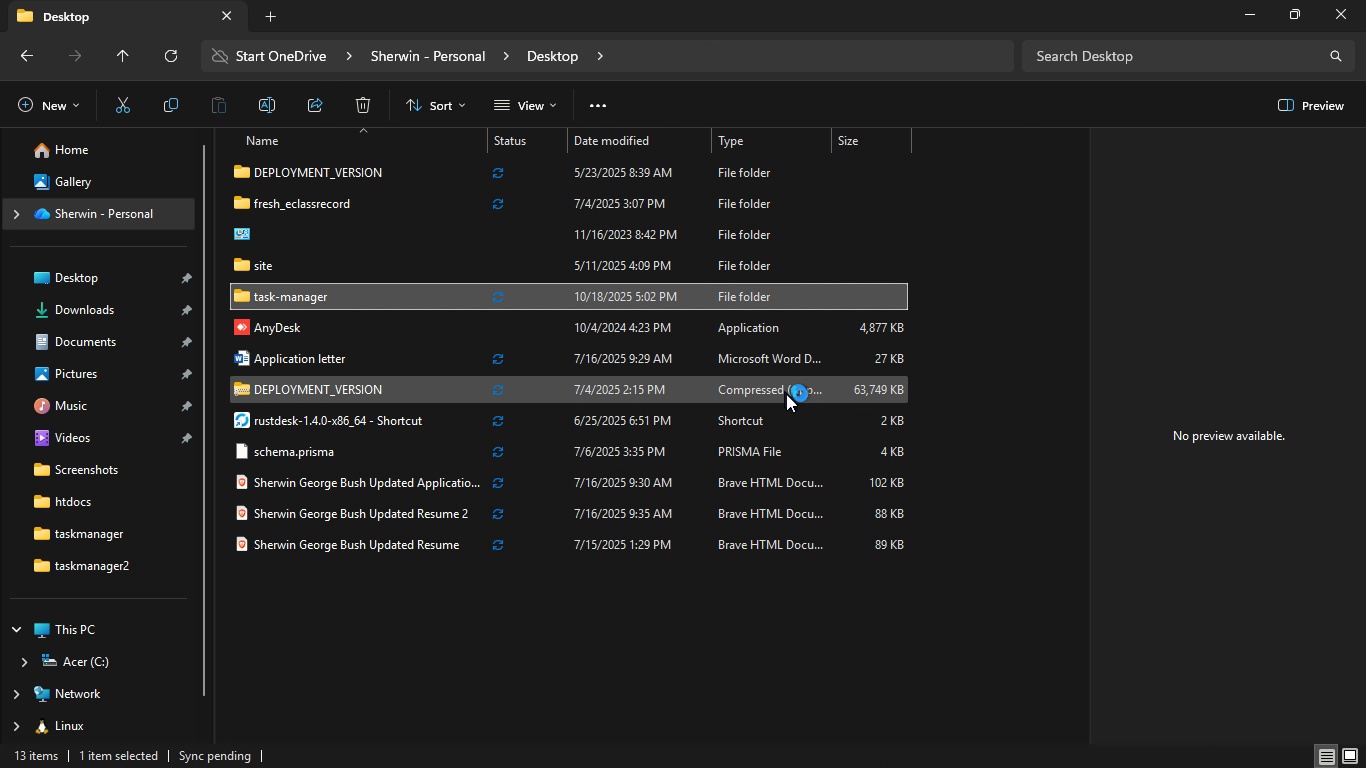 
wait(10.83)
 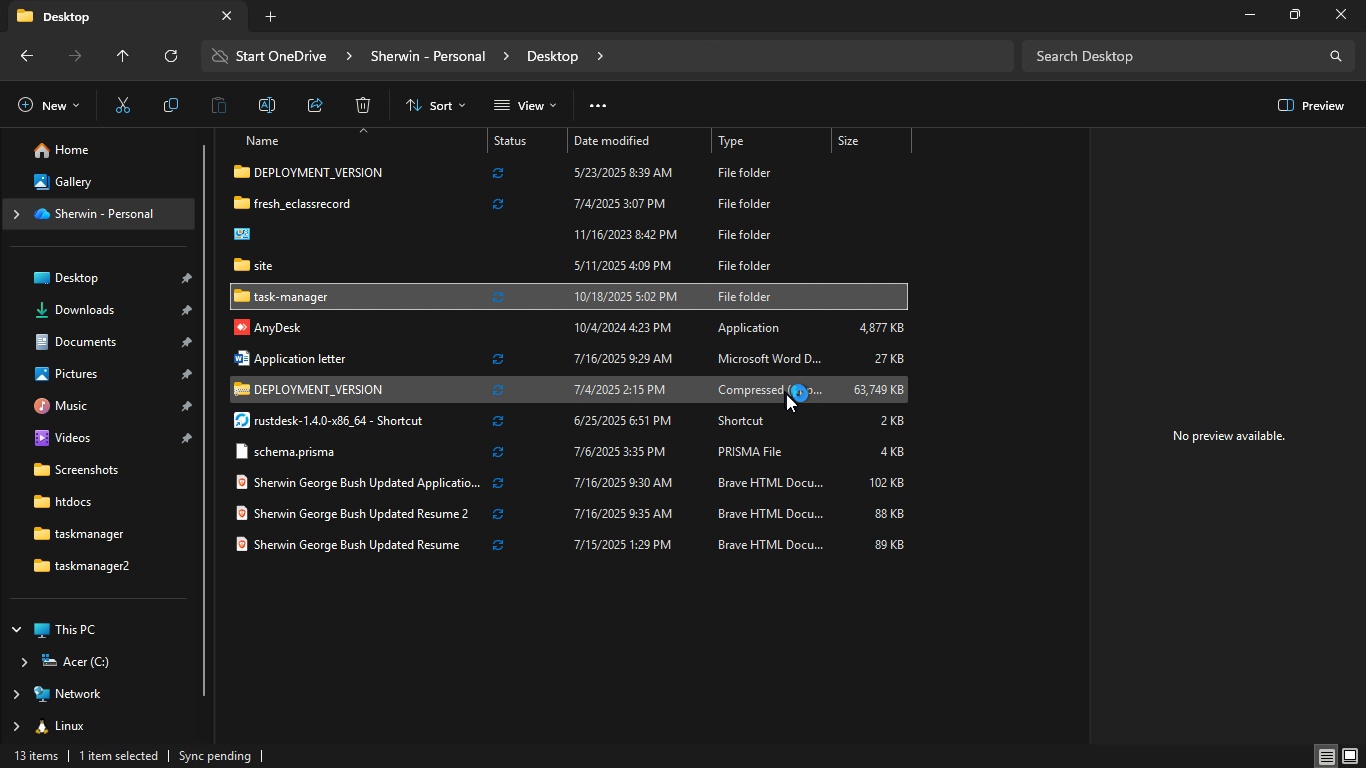 
left_click([1246, 19])
 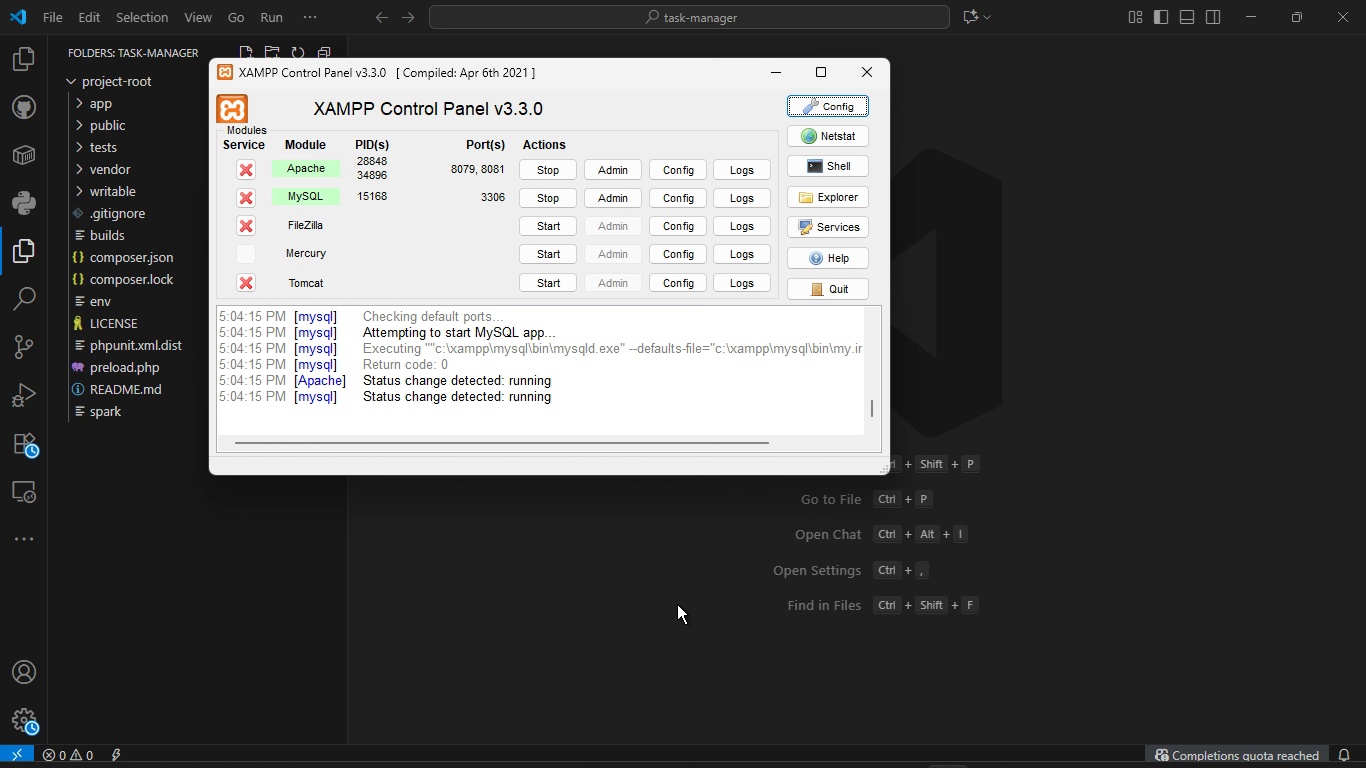 
wait(5.71)
 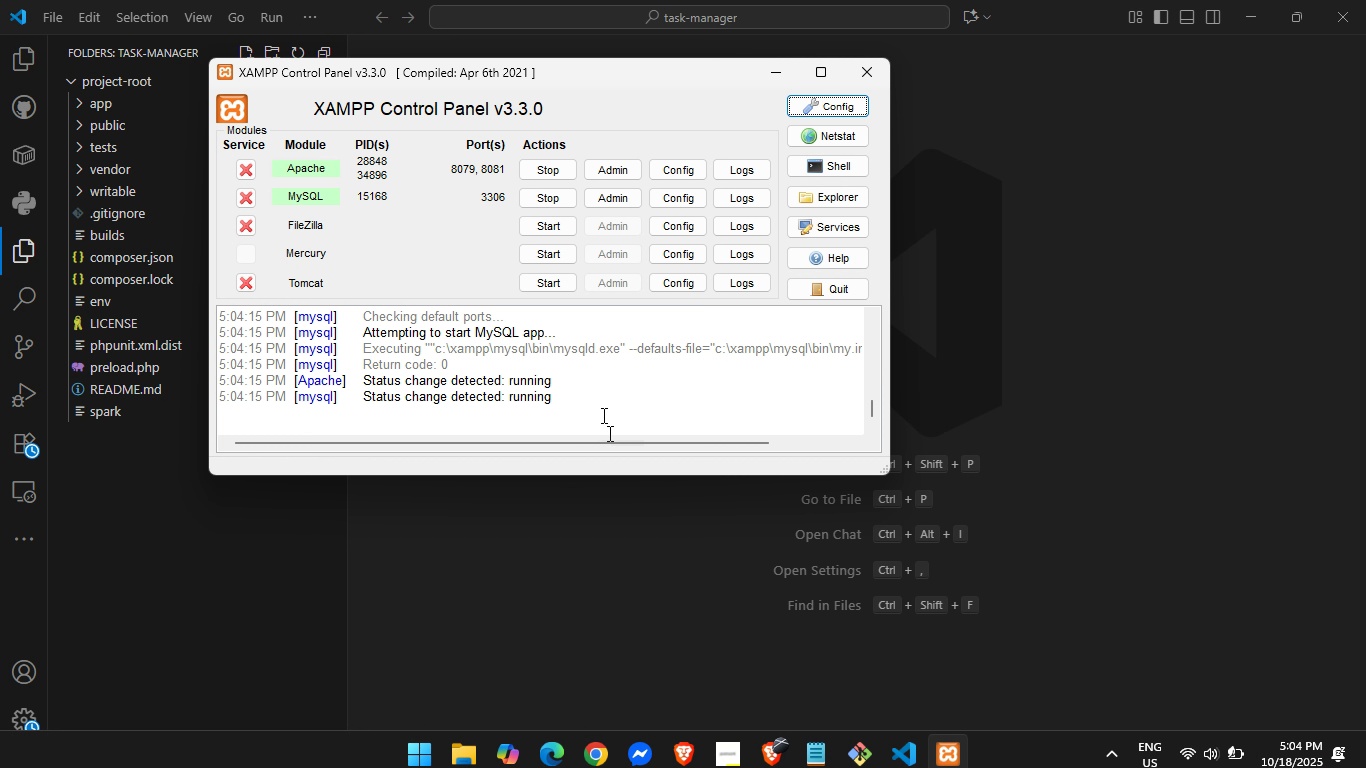 
left_click([677, 604])
 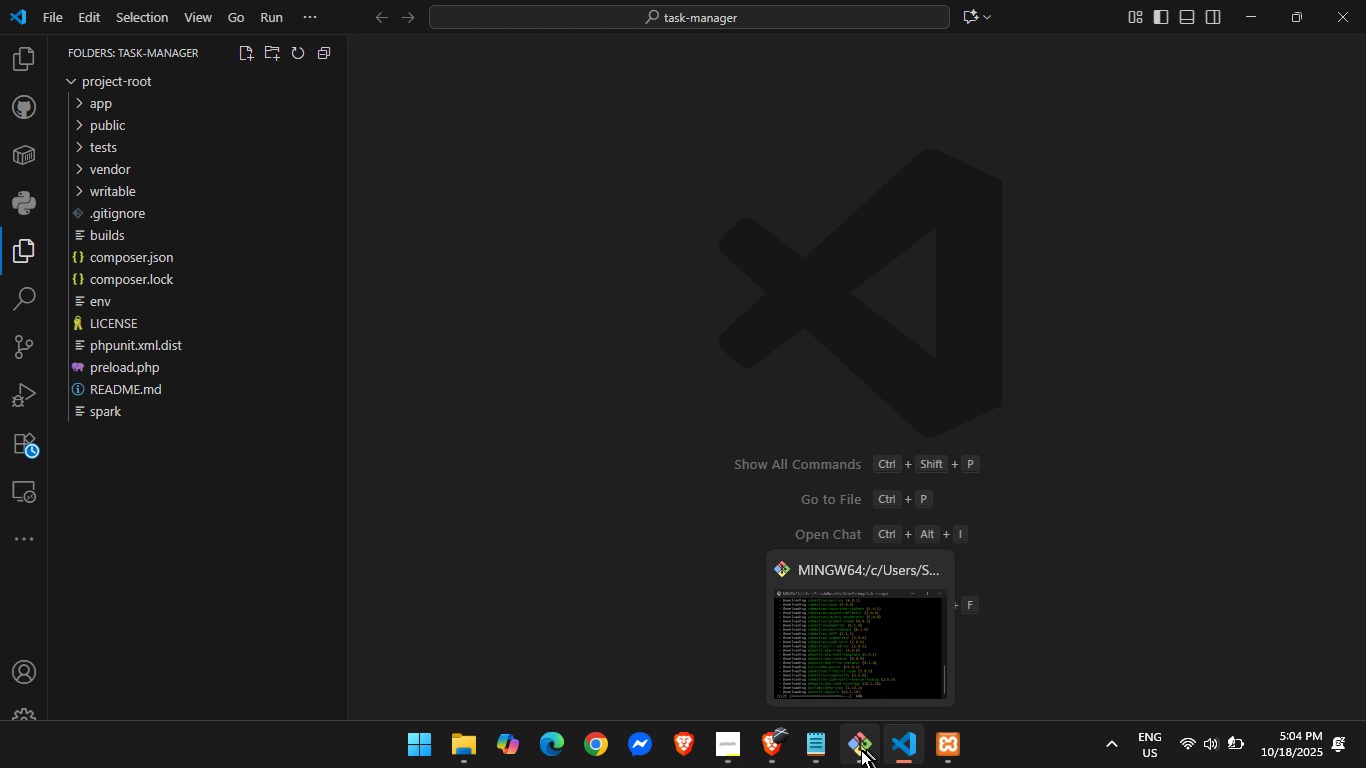 
left_click([861, 750])
 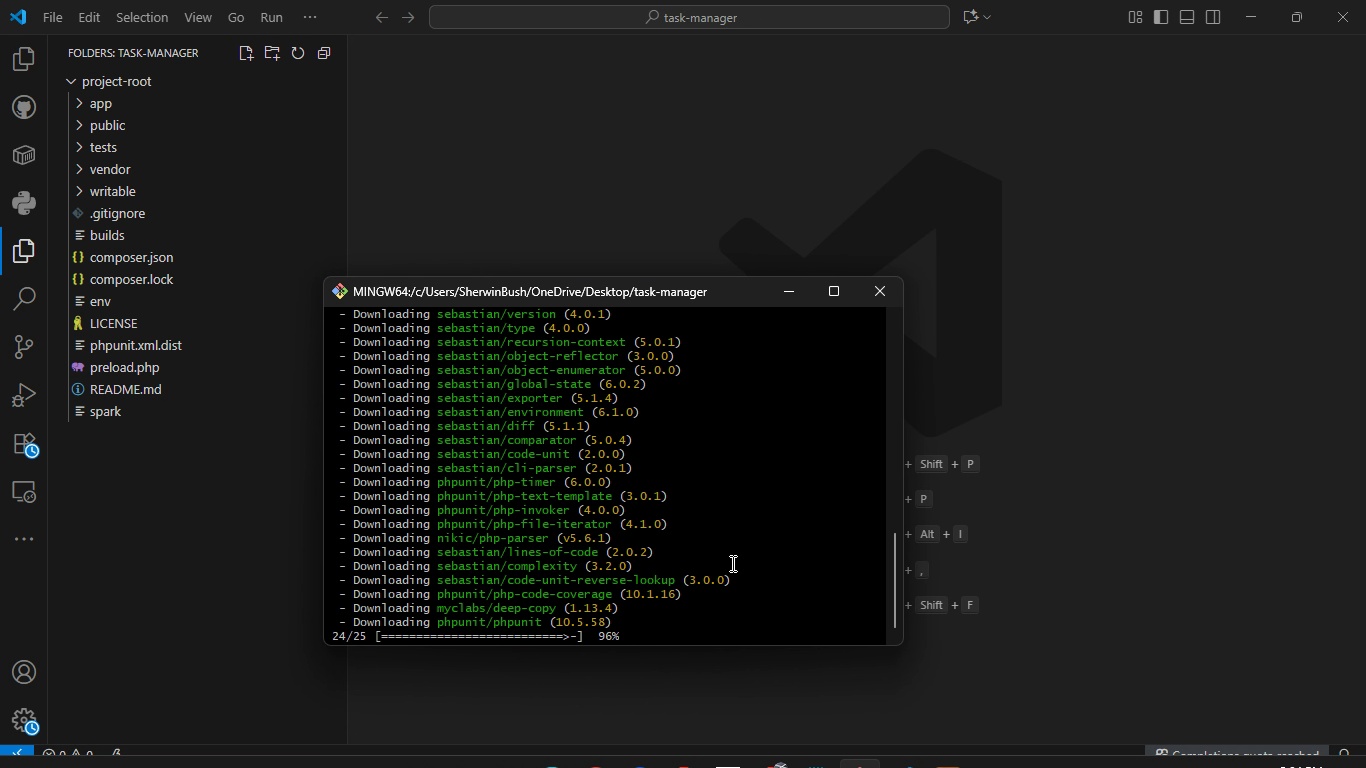 
scroll: coordinate [731, 563], scroll_direction: down, amount: 2.0
 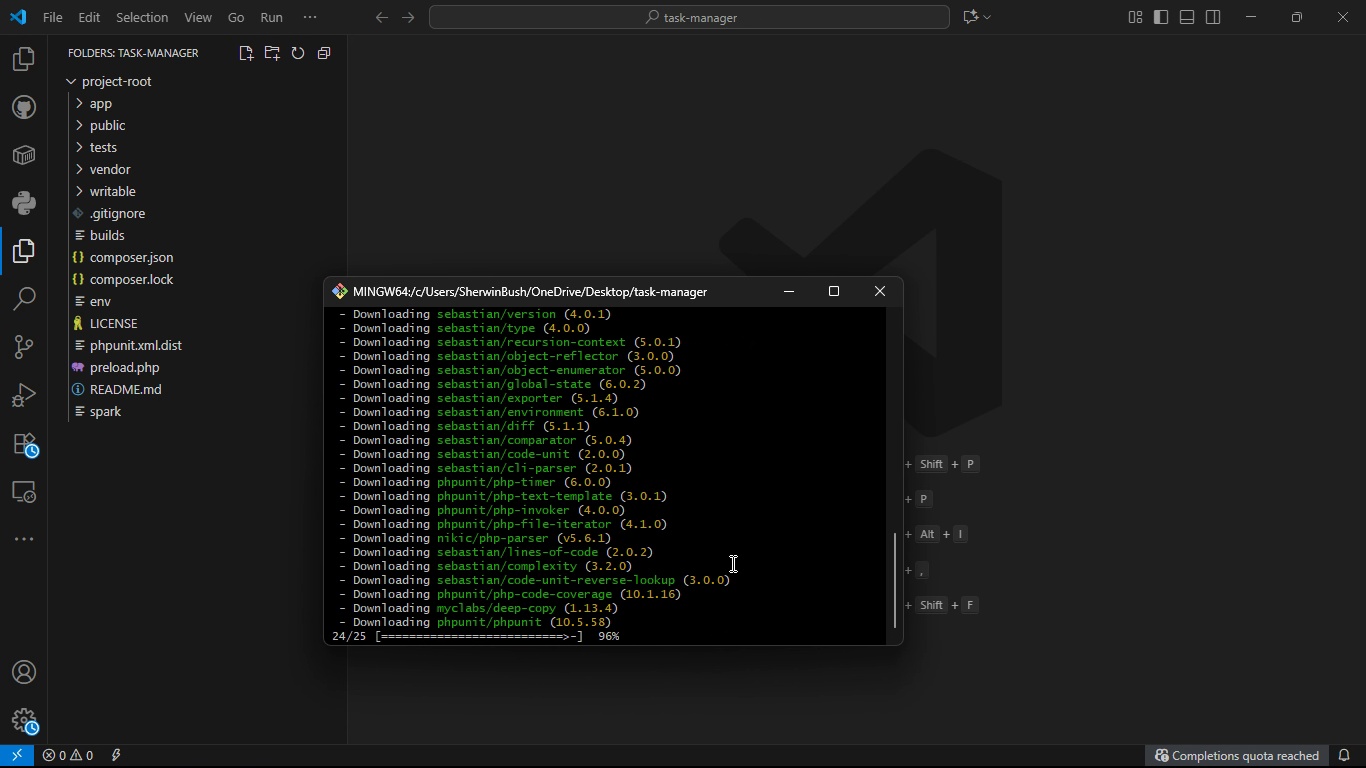 
scroll: coordinate [731, 563], scroll_direction: none, amount: 0.0
 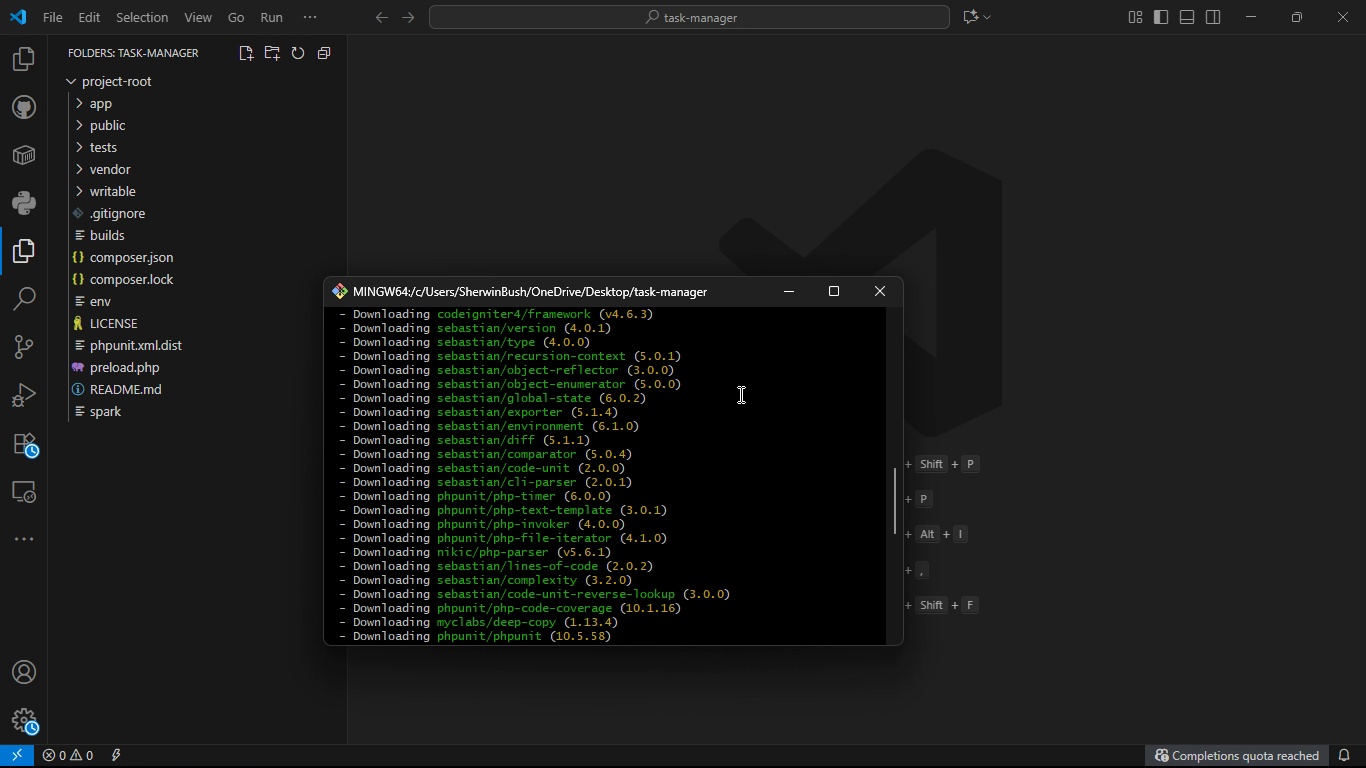 
scroll: coordinate [739, 394], scroll_direction: up, amount: 2.0
 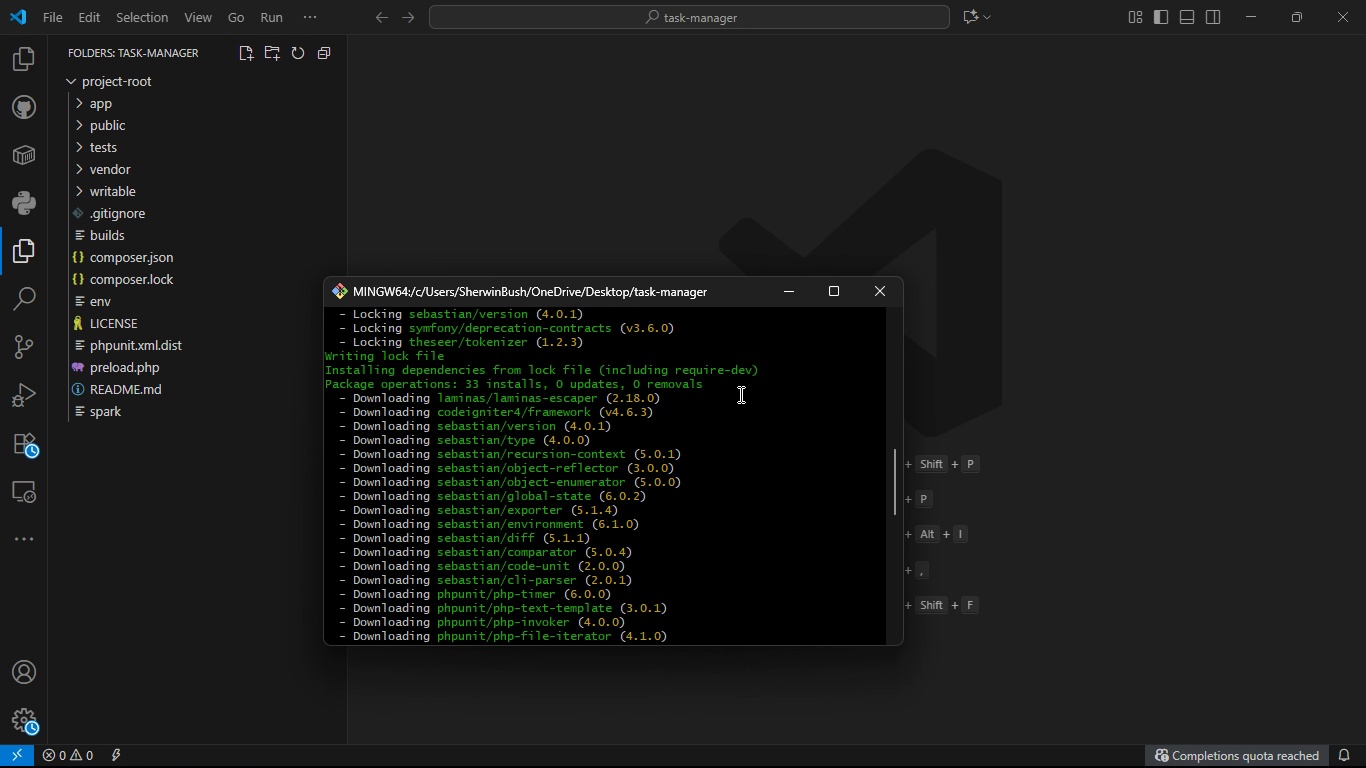 
scroll: coordinate [725, 553], scroll_direction: down, amount: 8.0
 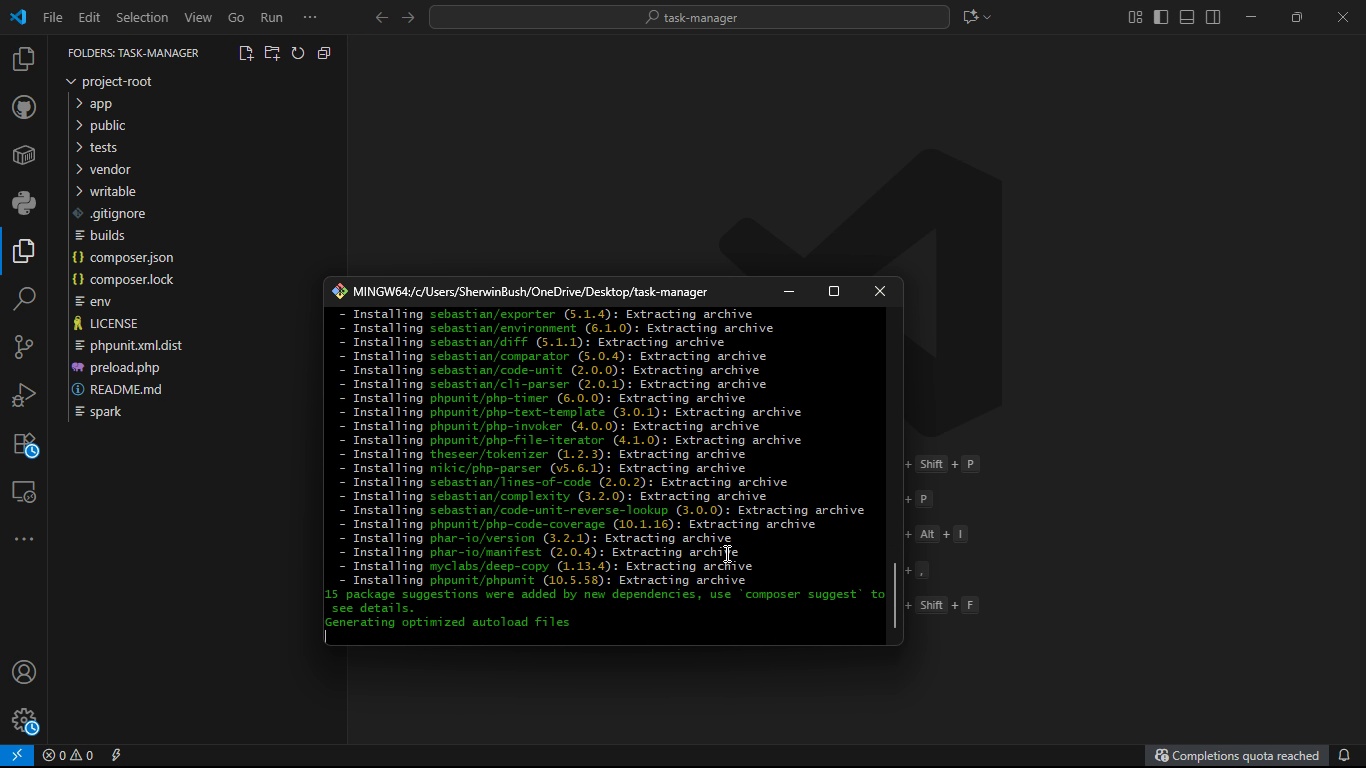 
wait(6.04)
 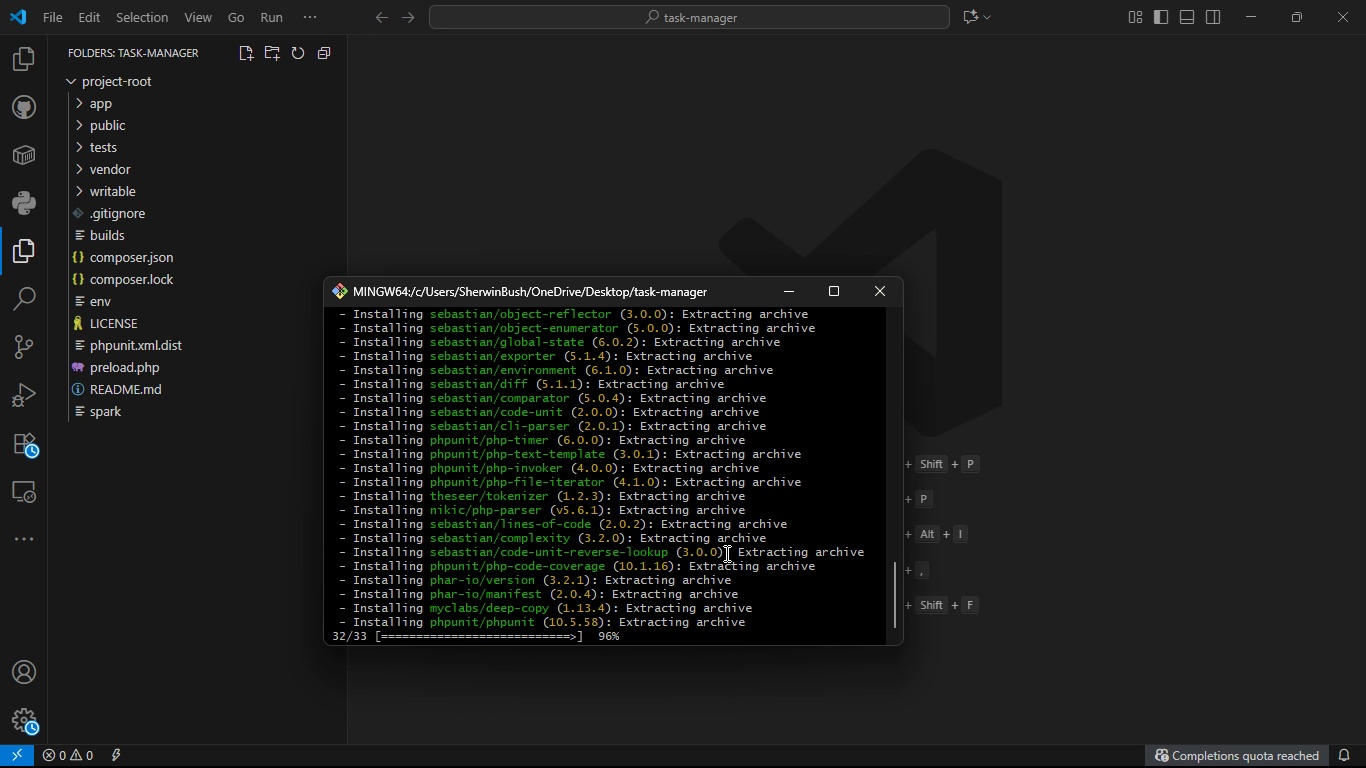 
scroll: coordinate [641, 533], scroll_direction: down, amount: 1.0
 